 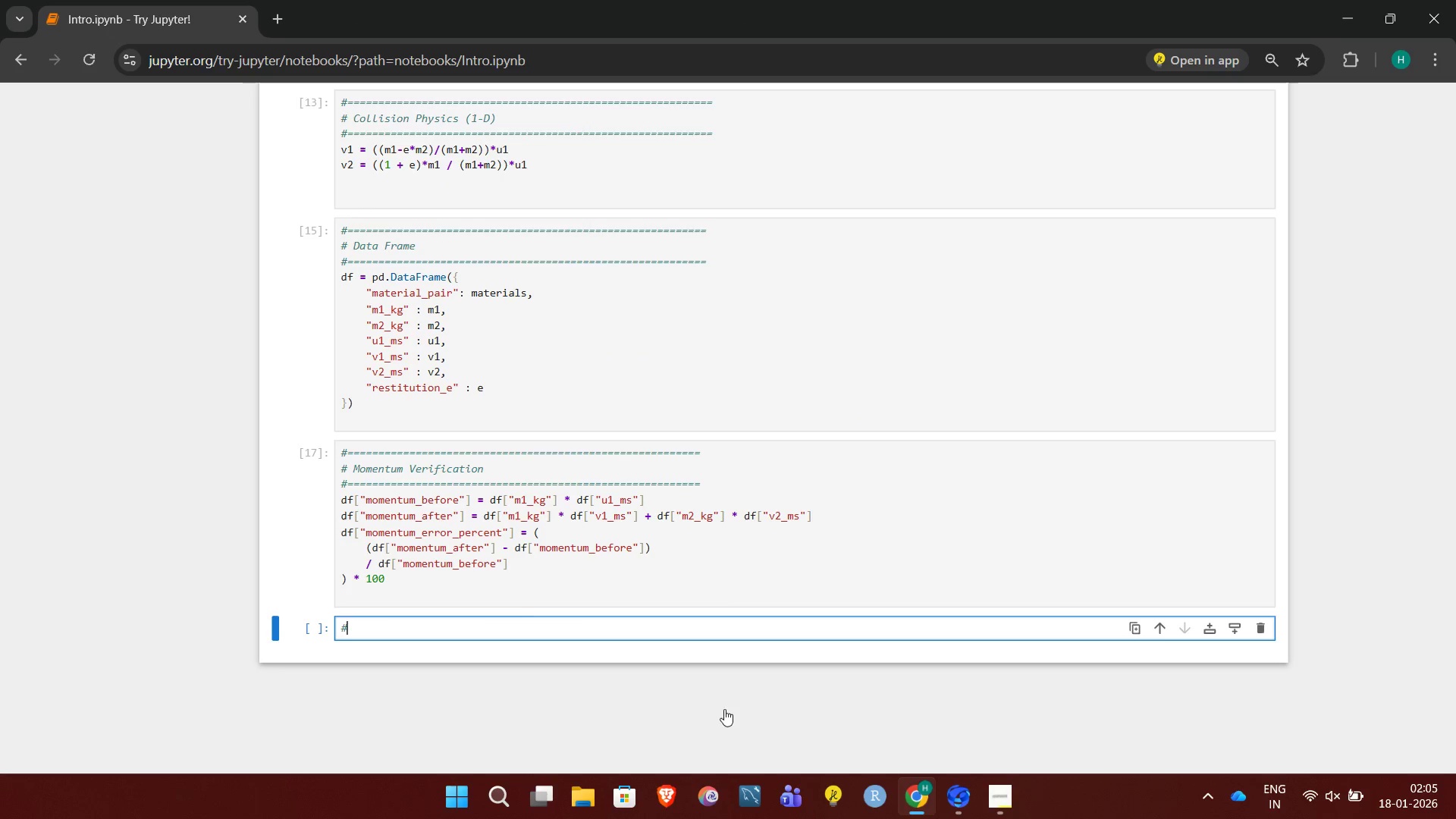 
hold_key(key=Equal, duration=1.52)
 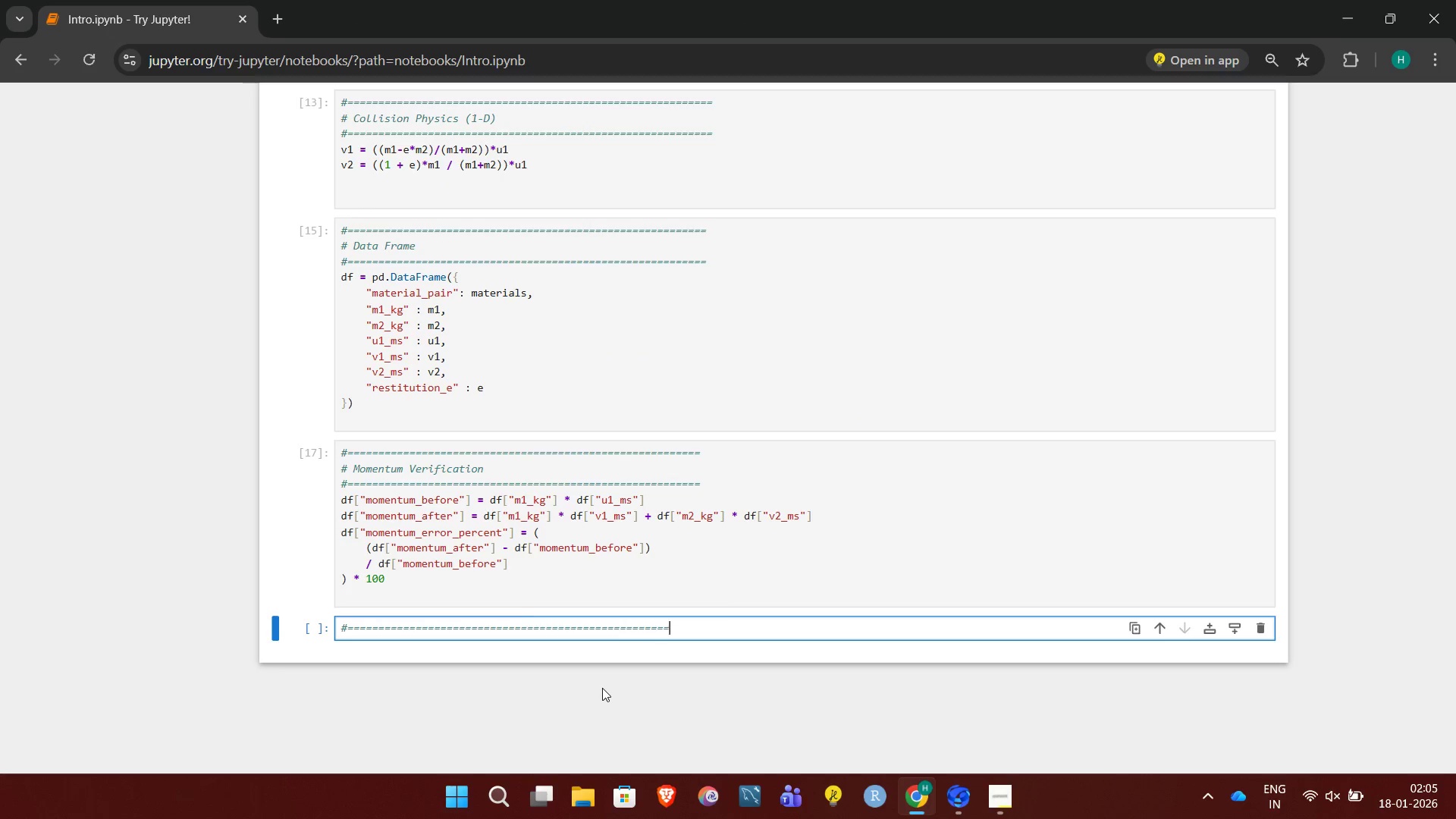 
hold_key(key=Equal, duration=0.61)
 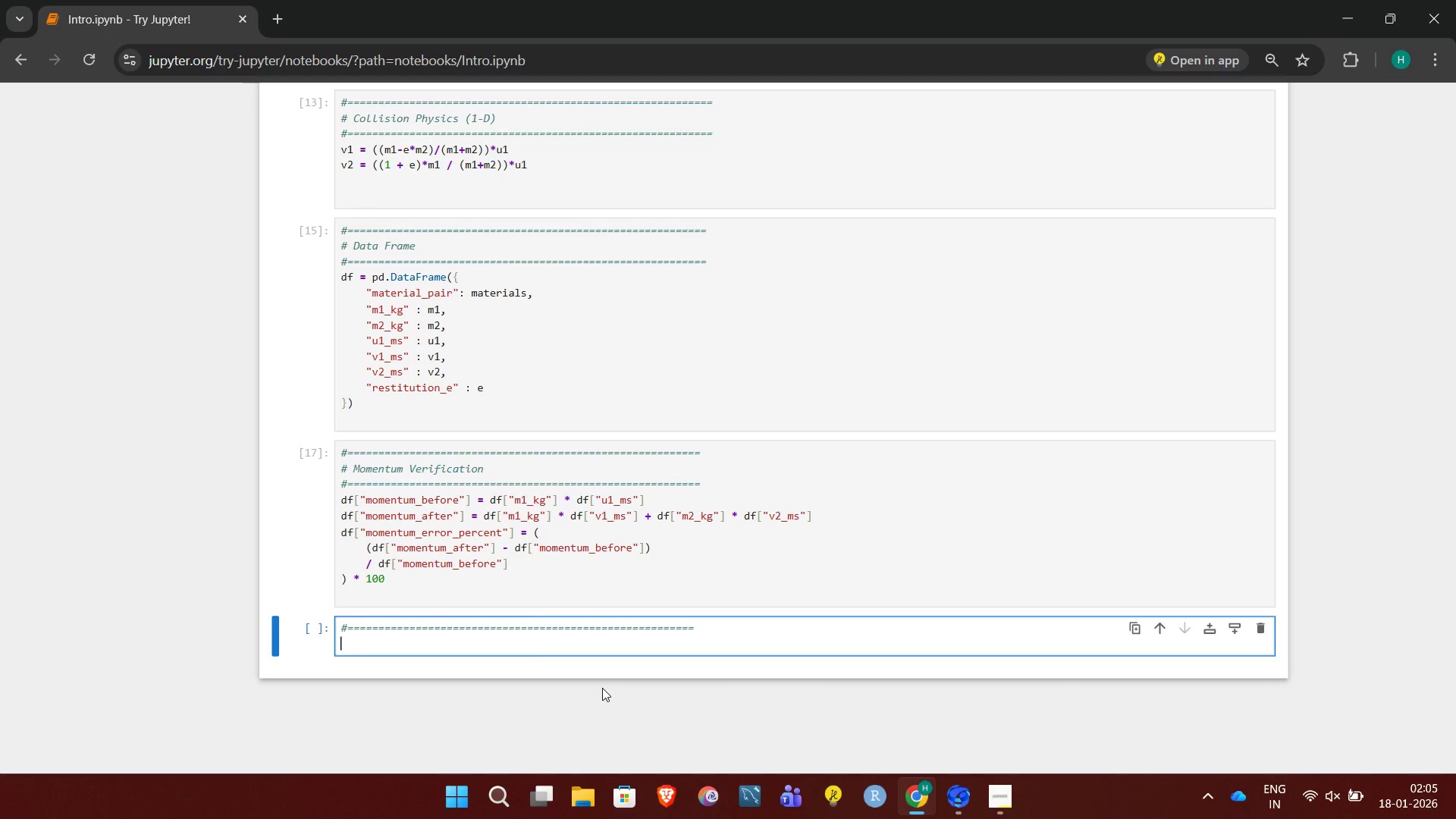 
hold_key(key=Equal, duration=9.14)
 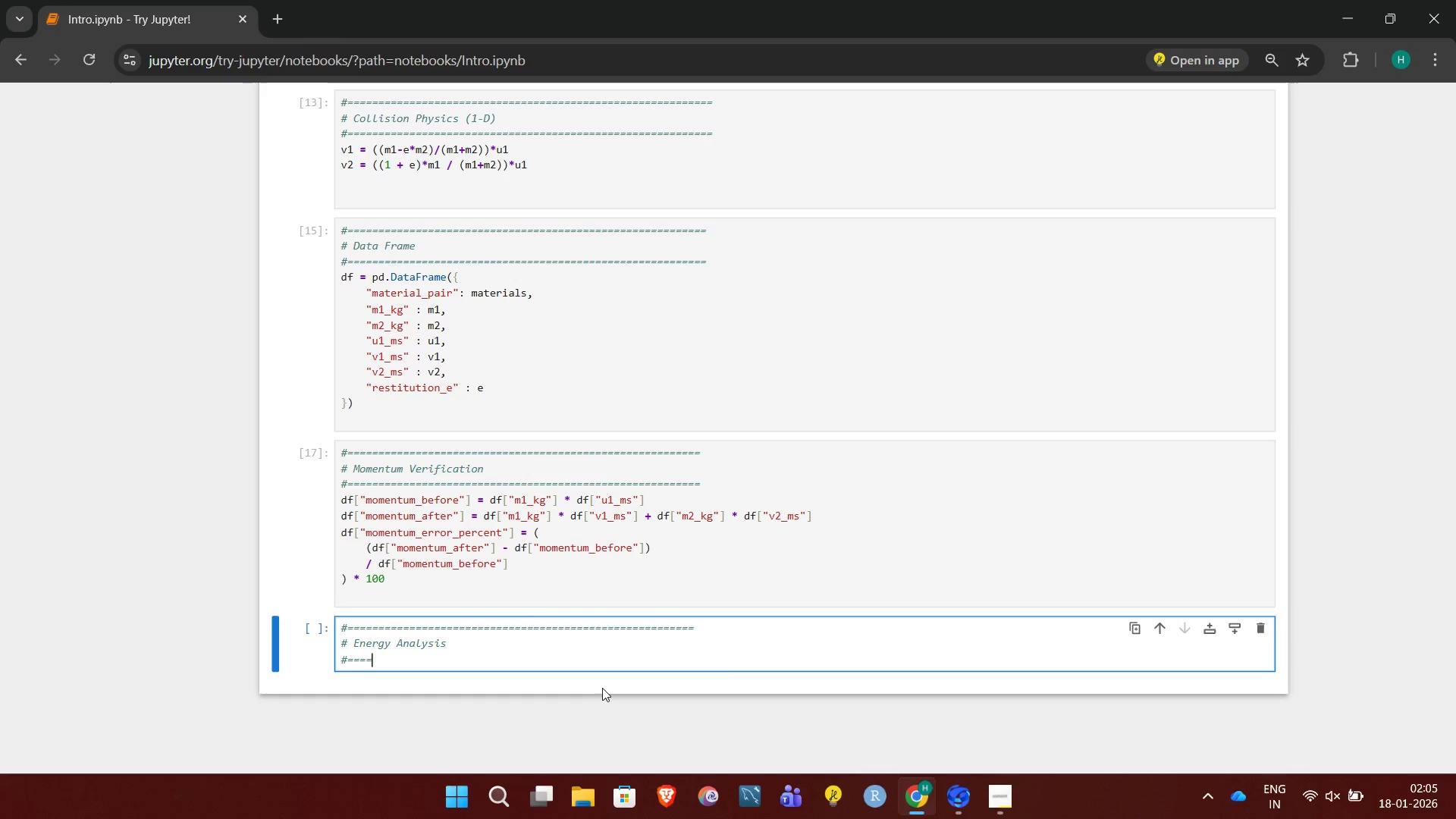 
key(Enter)
 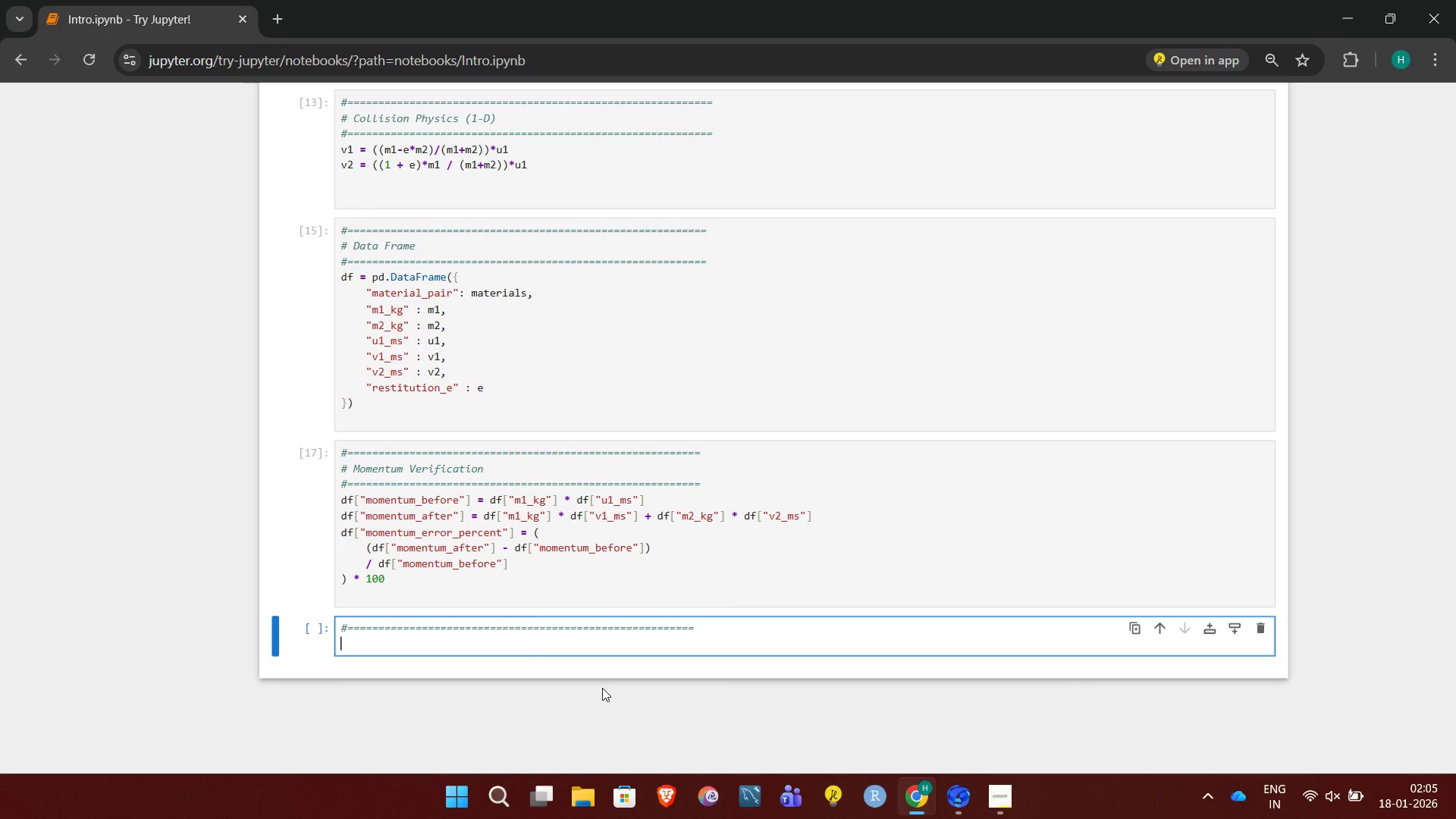 
type(# Energy Analysis)
 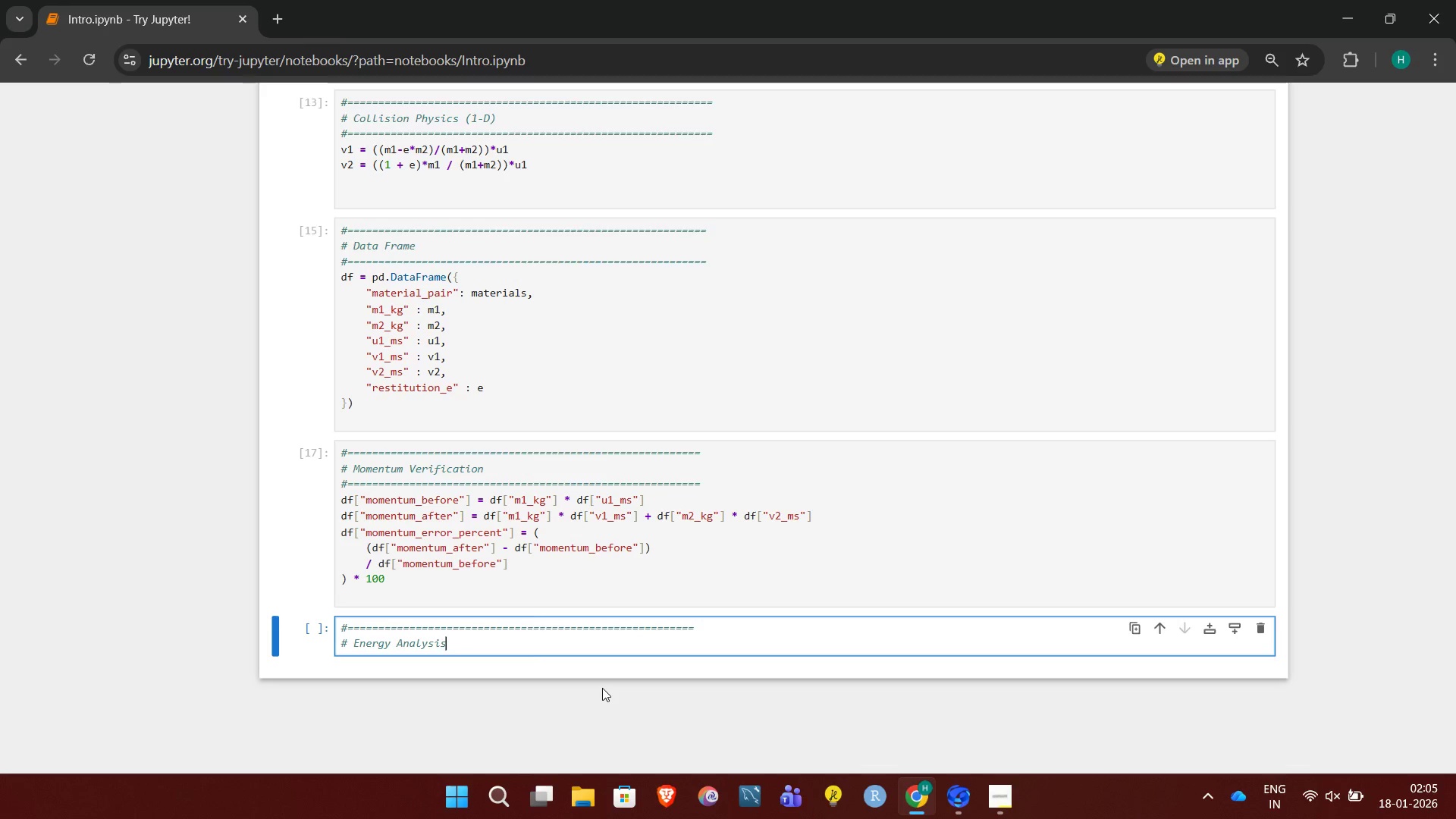 
key(Enter)
 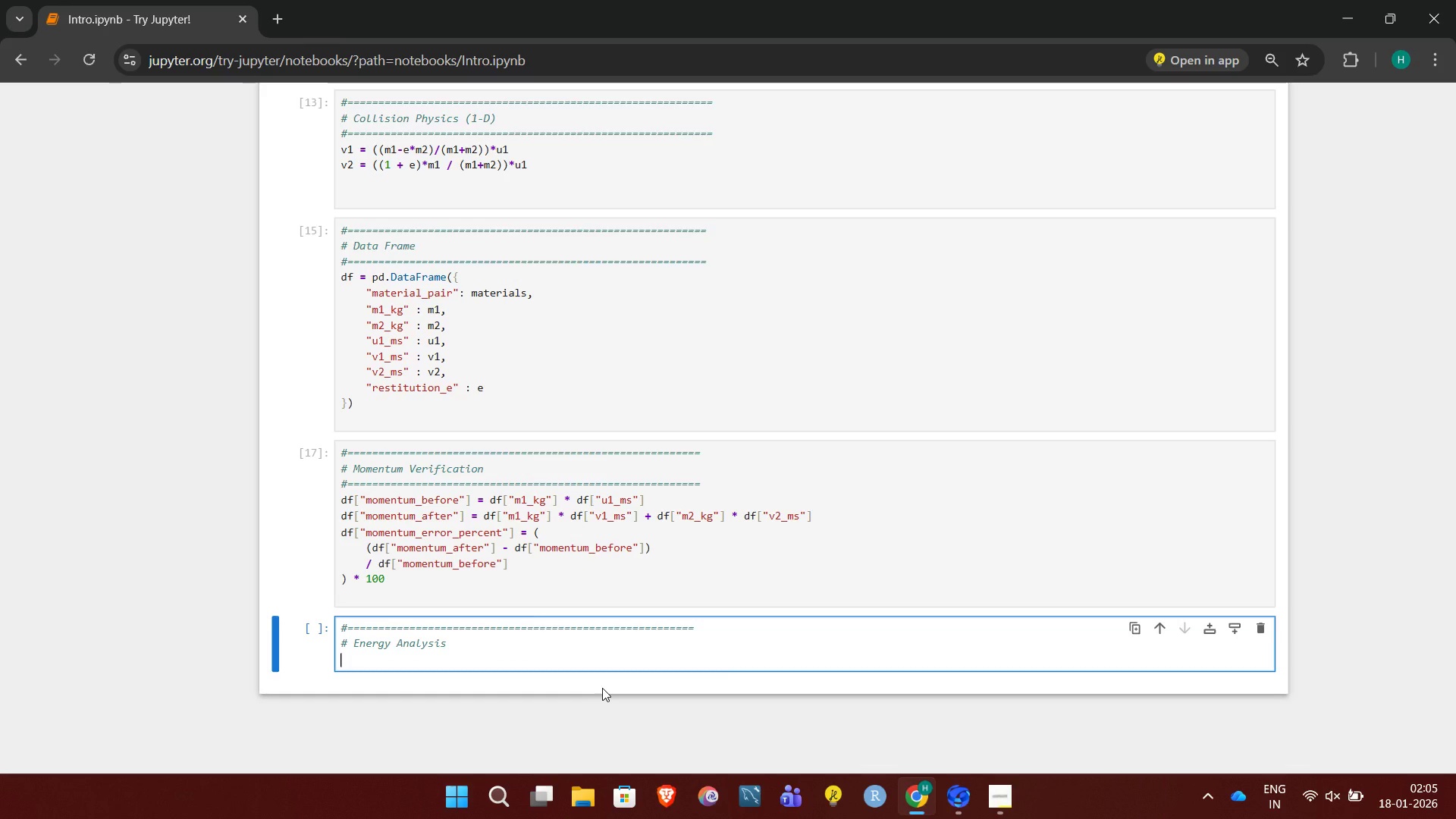 
key(Shift+3)
 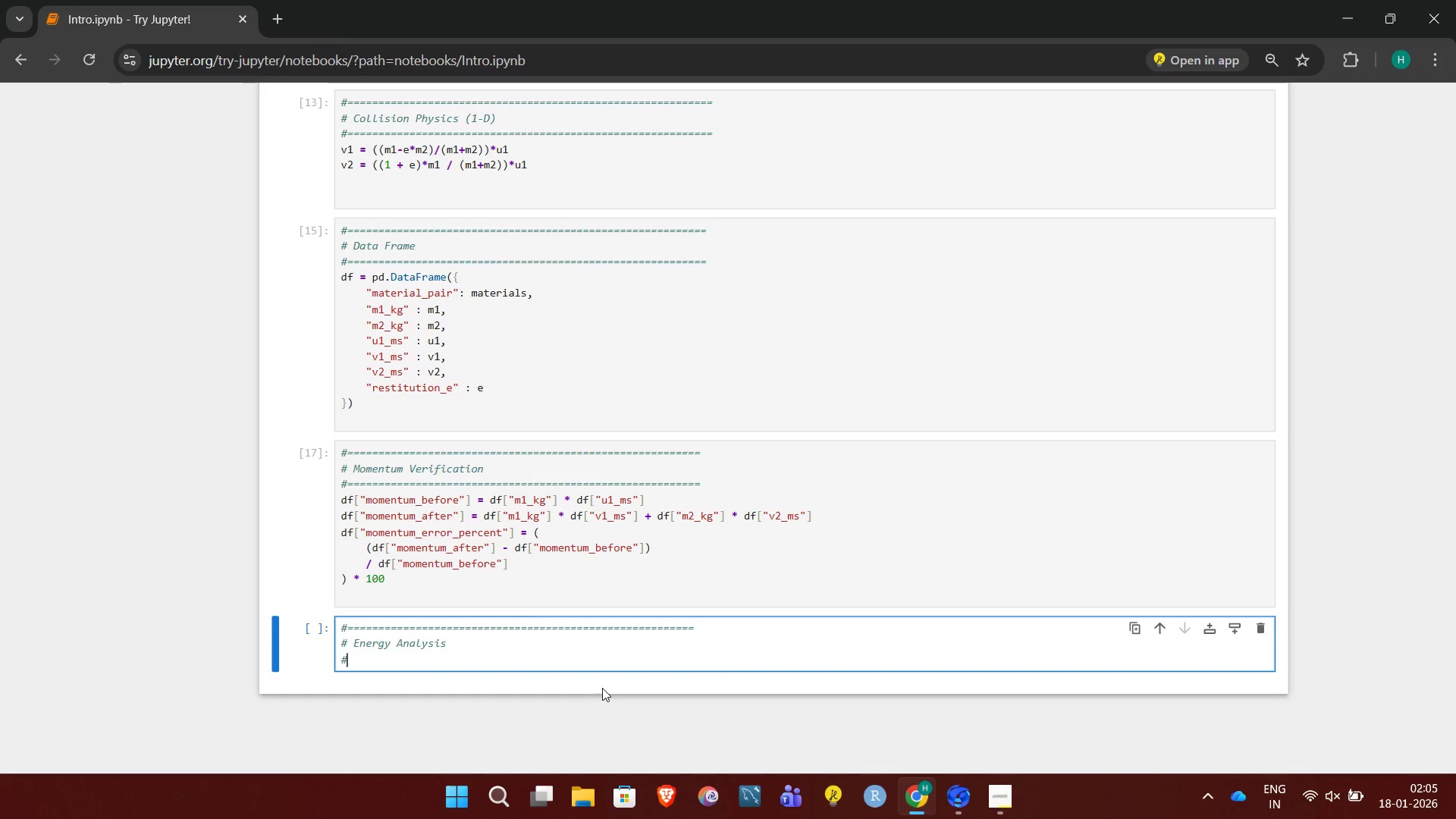 
hold_key(key=Equal, duration=1.5)
 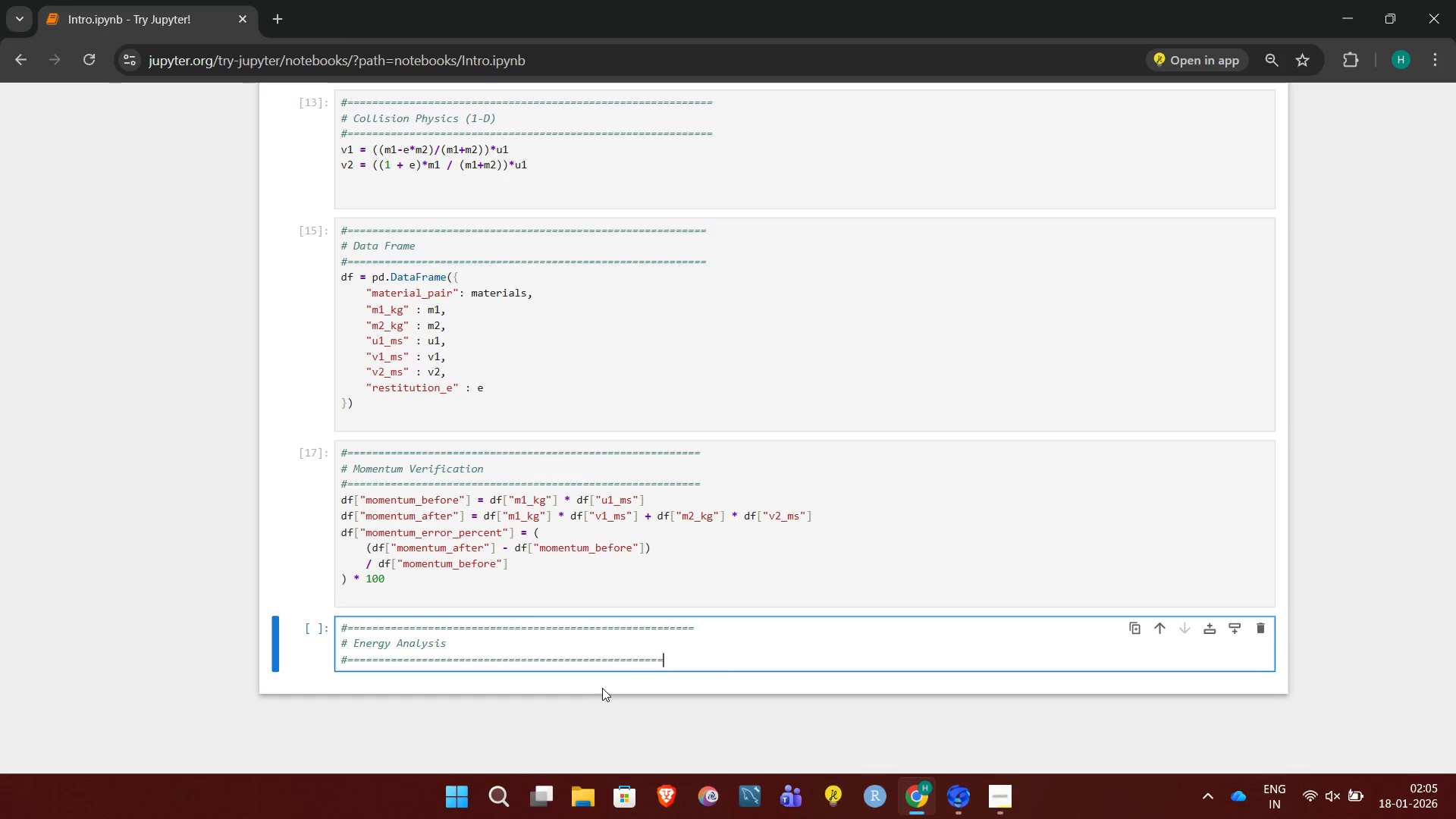 
hold_key(key=Equal, duration=0.56)
 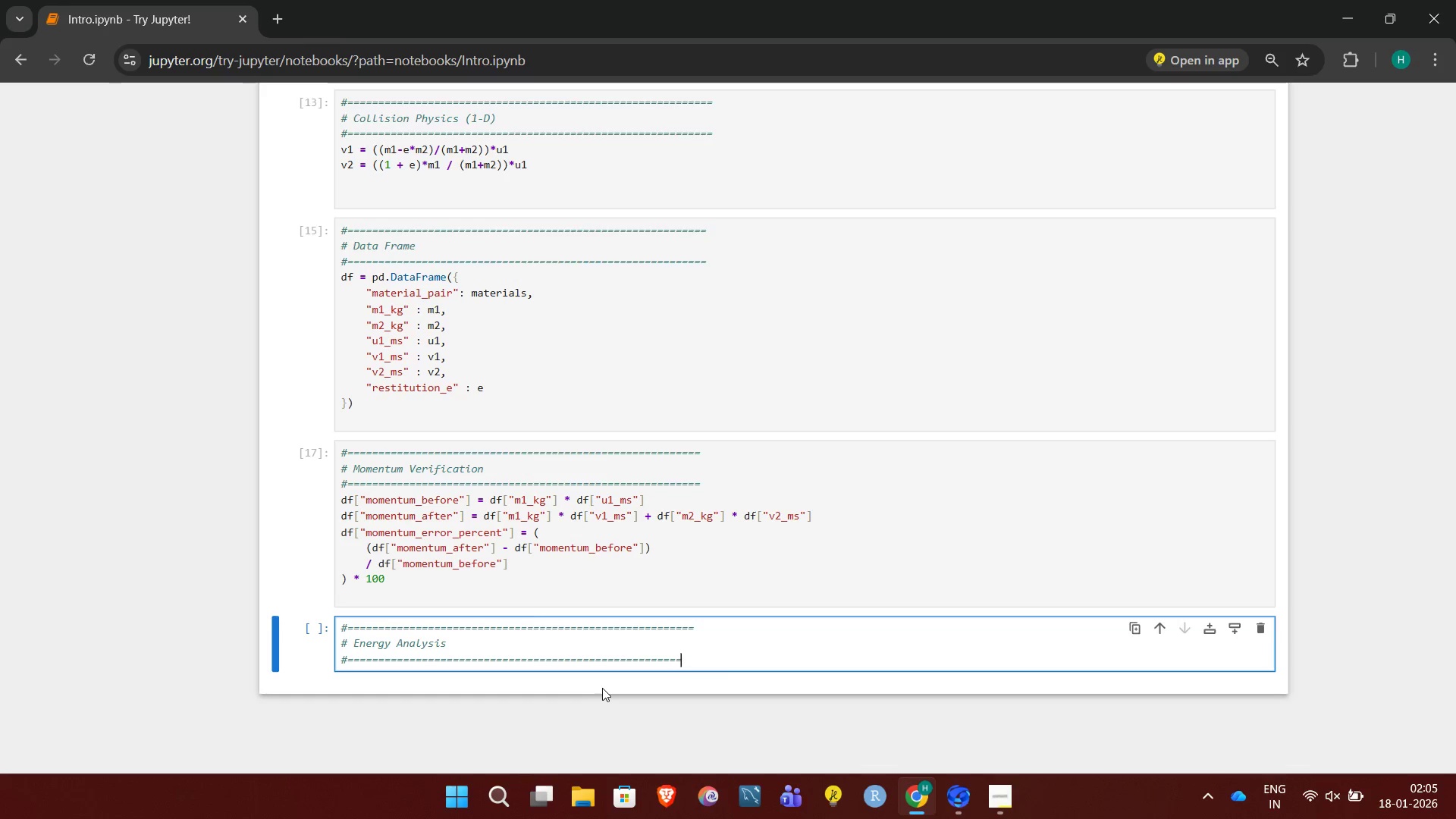 
key(Equal)
 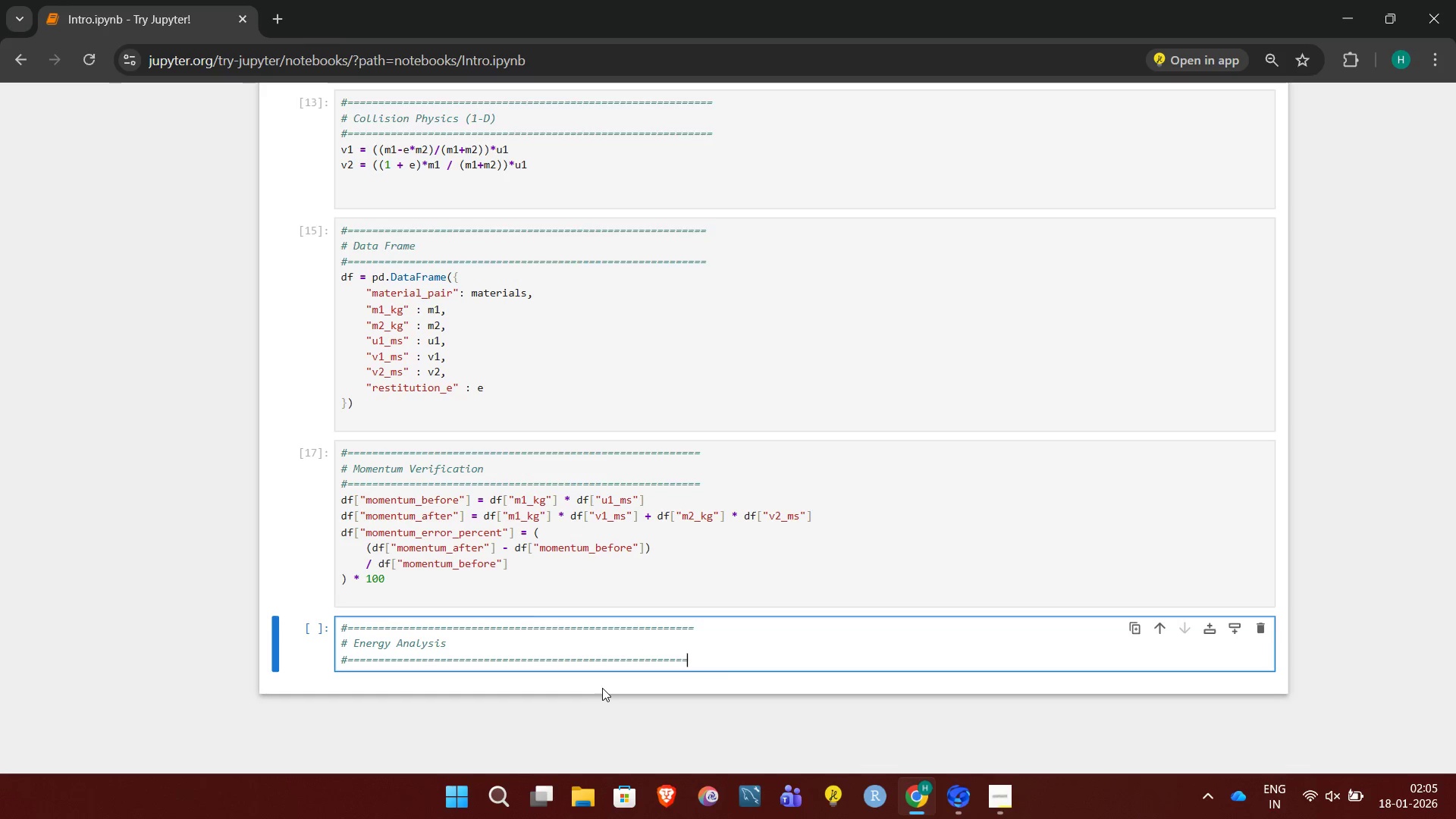 
key(Equal)
 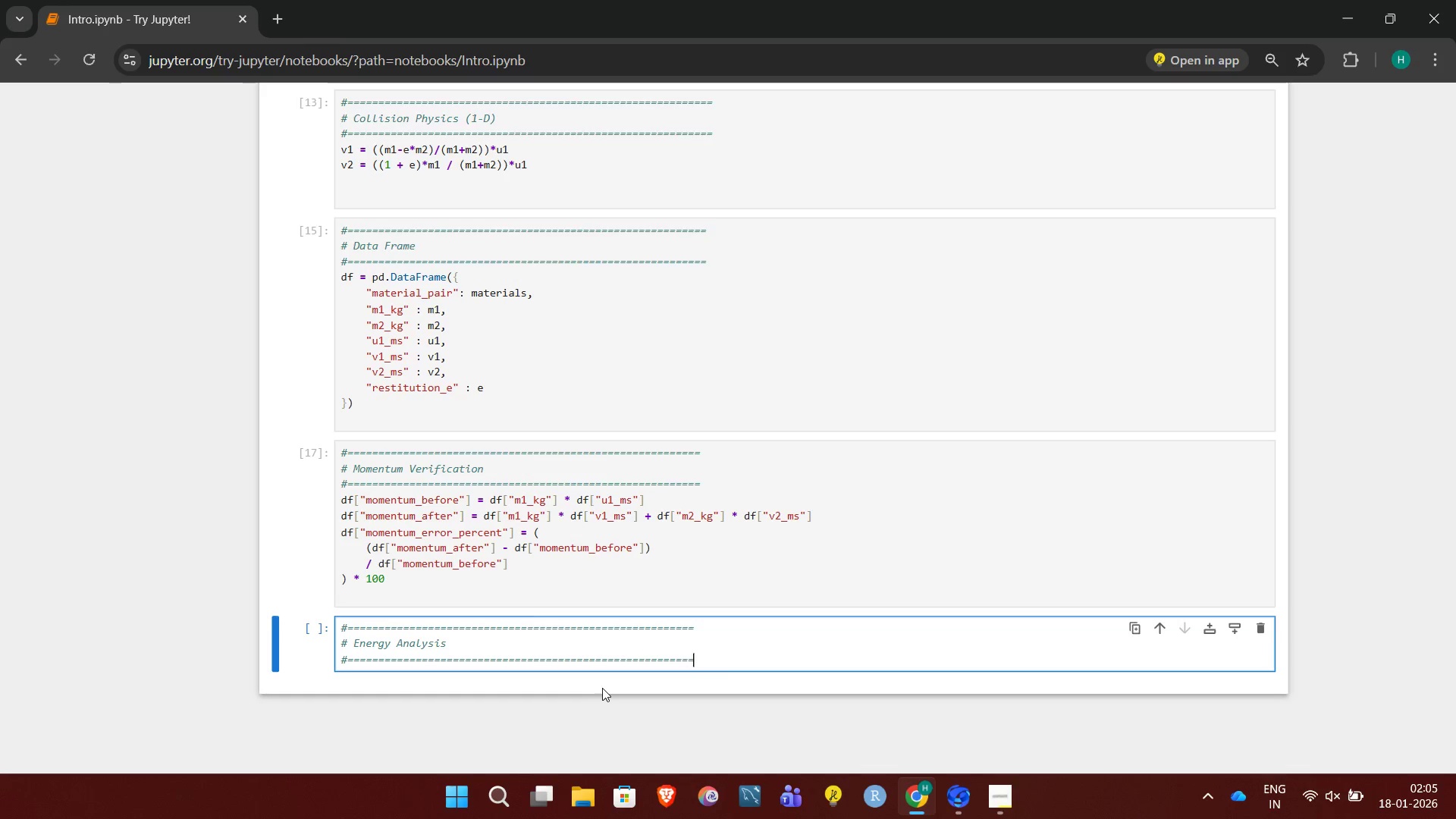 
key(Equal)
 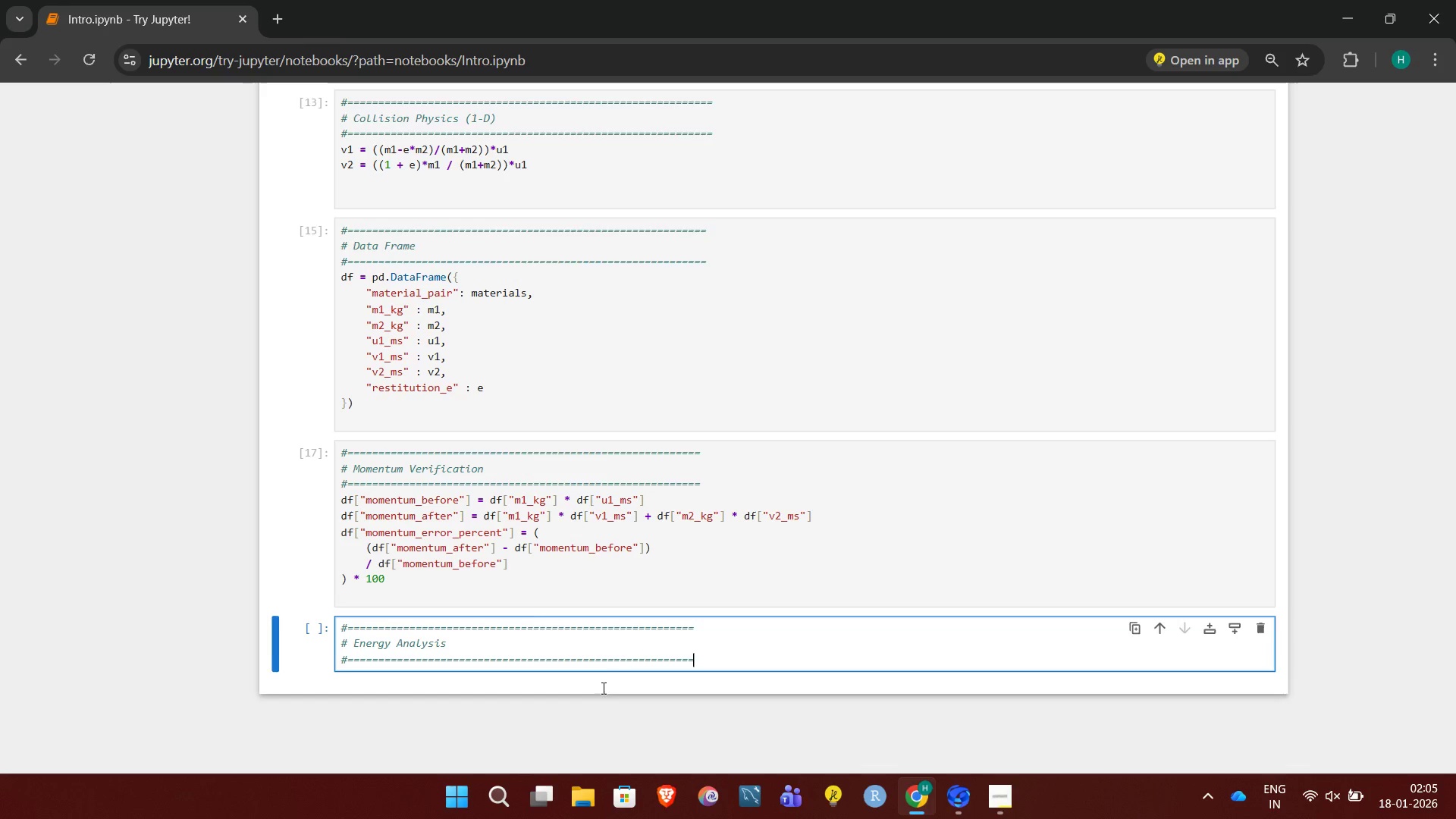 
key(Enter)
 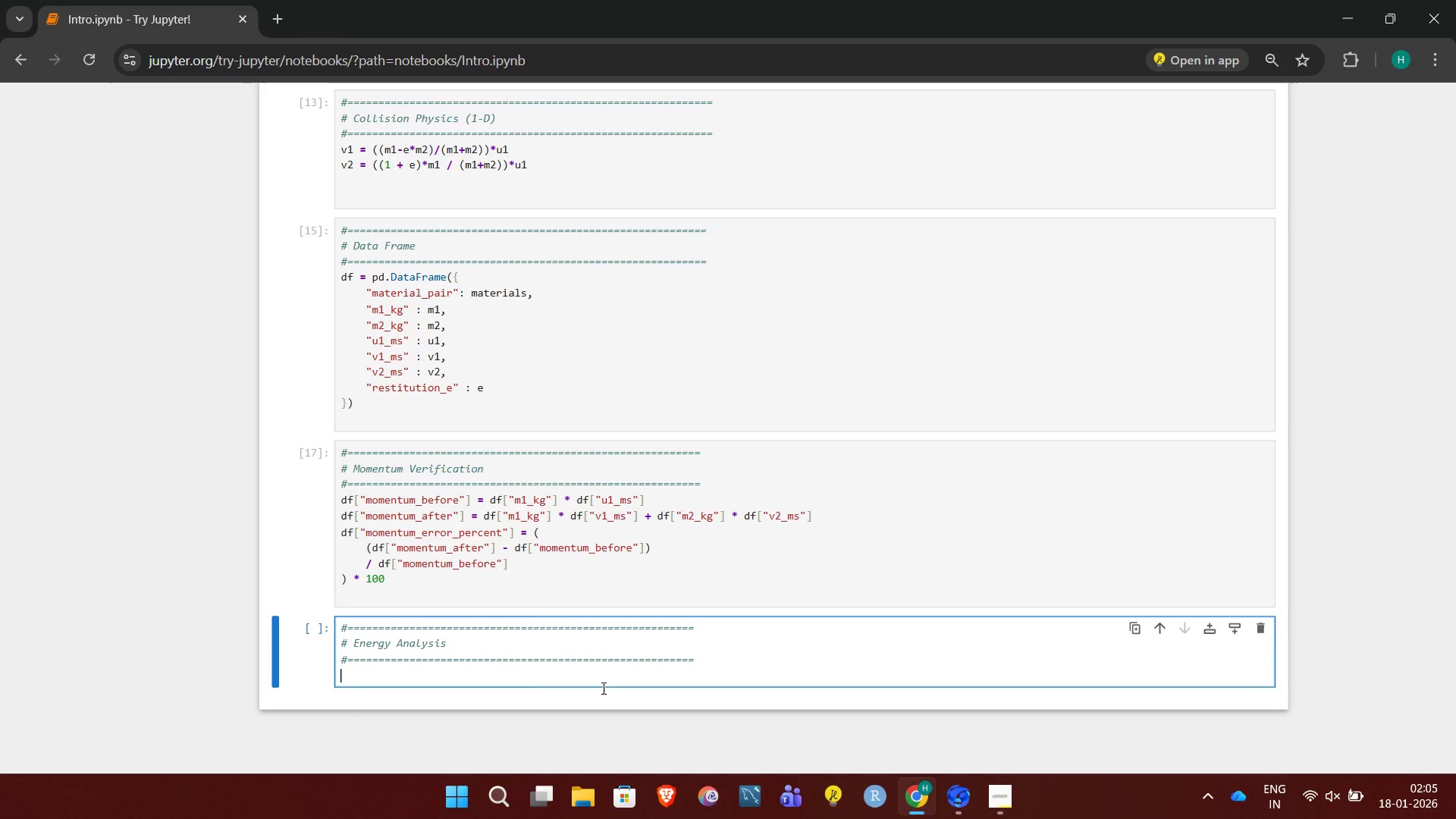 
type(df["KE_before"] = 0.5* df[m1_kg")
 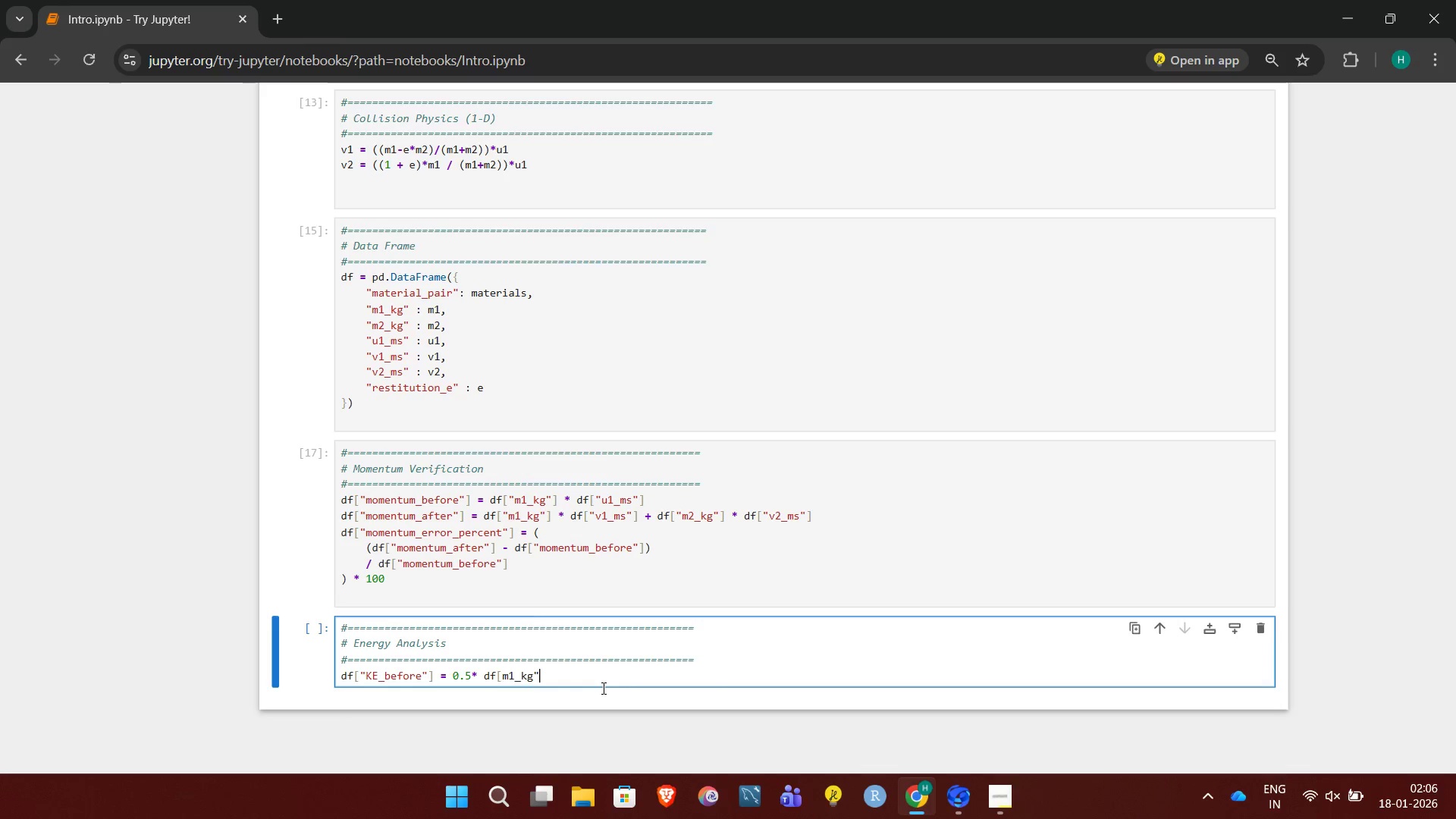 
left_click([502, 678])
 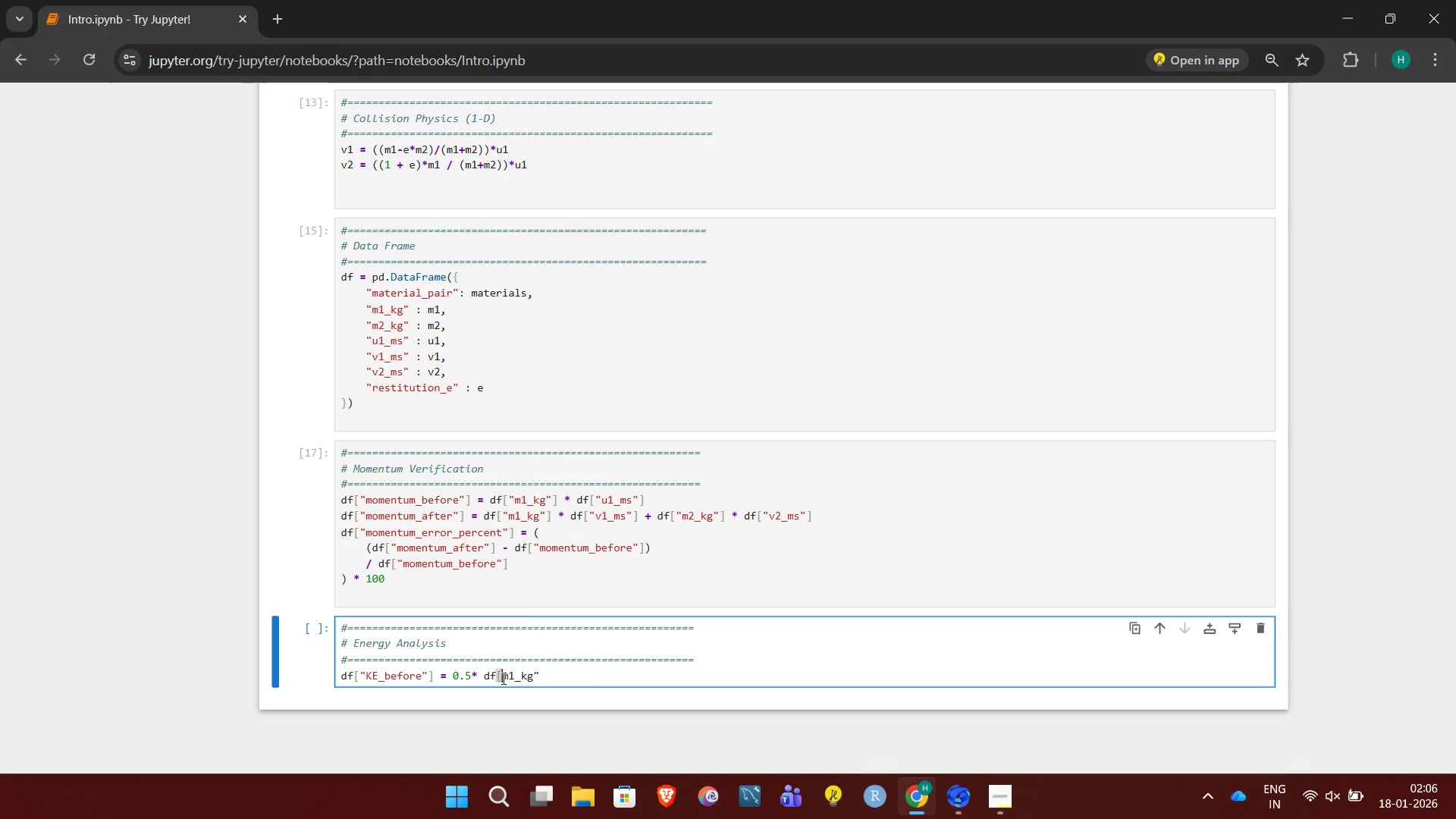 
key(Shift+Quote)
 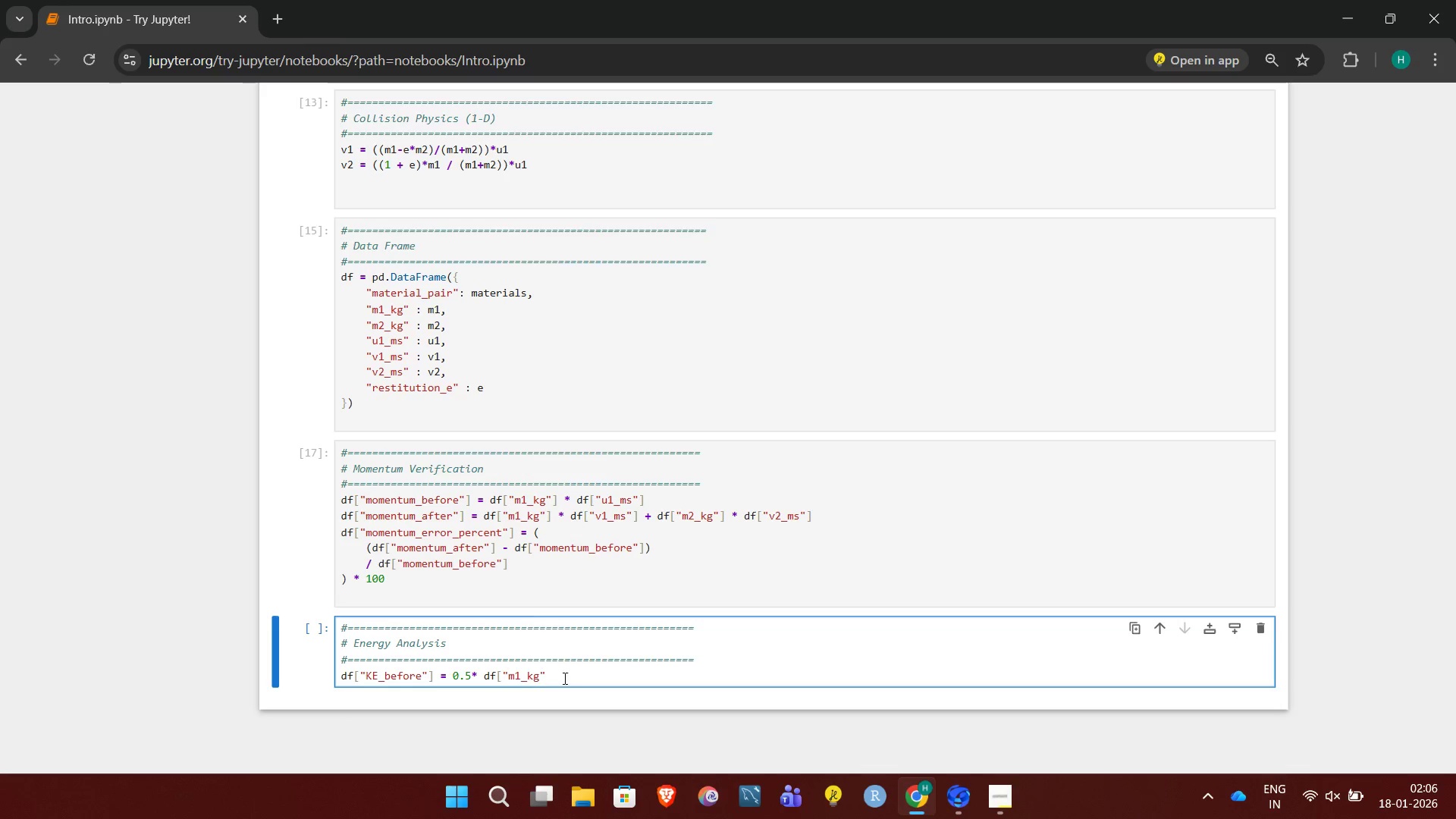 
left_click([566, 678])
 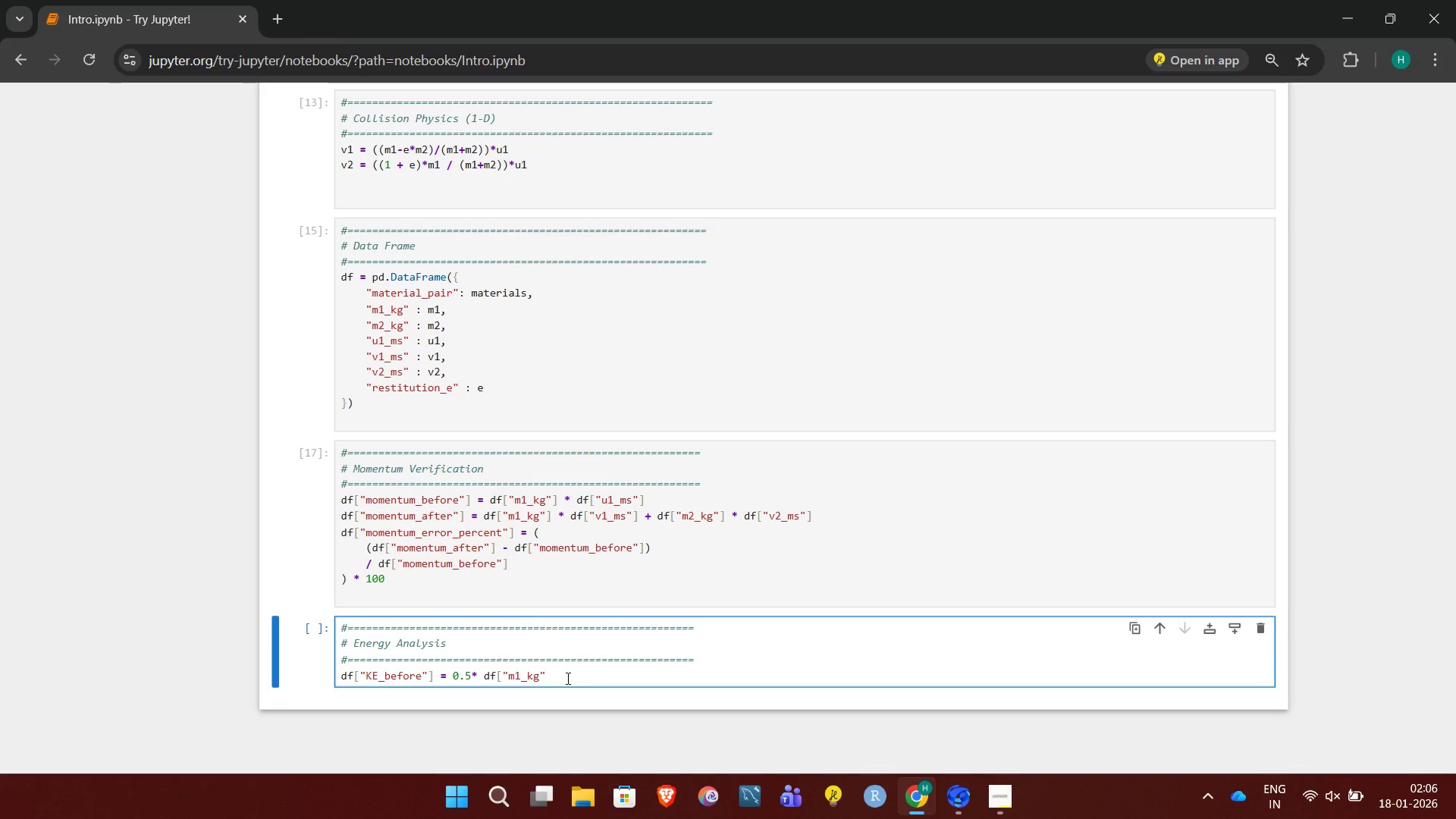 
type(]*)
key(Backspace)
type( * df["u1_ms"]**2)
 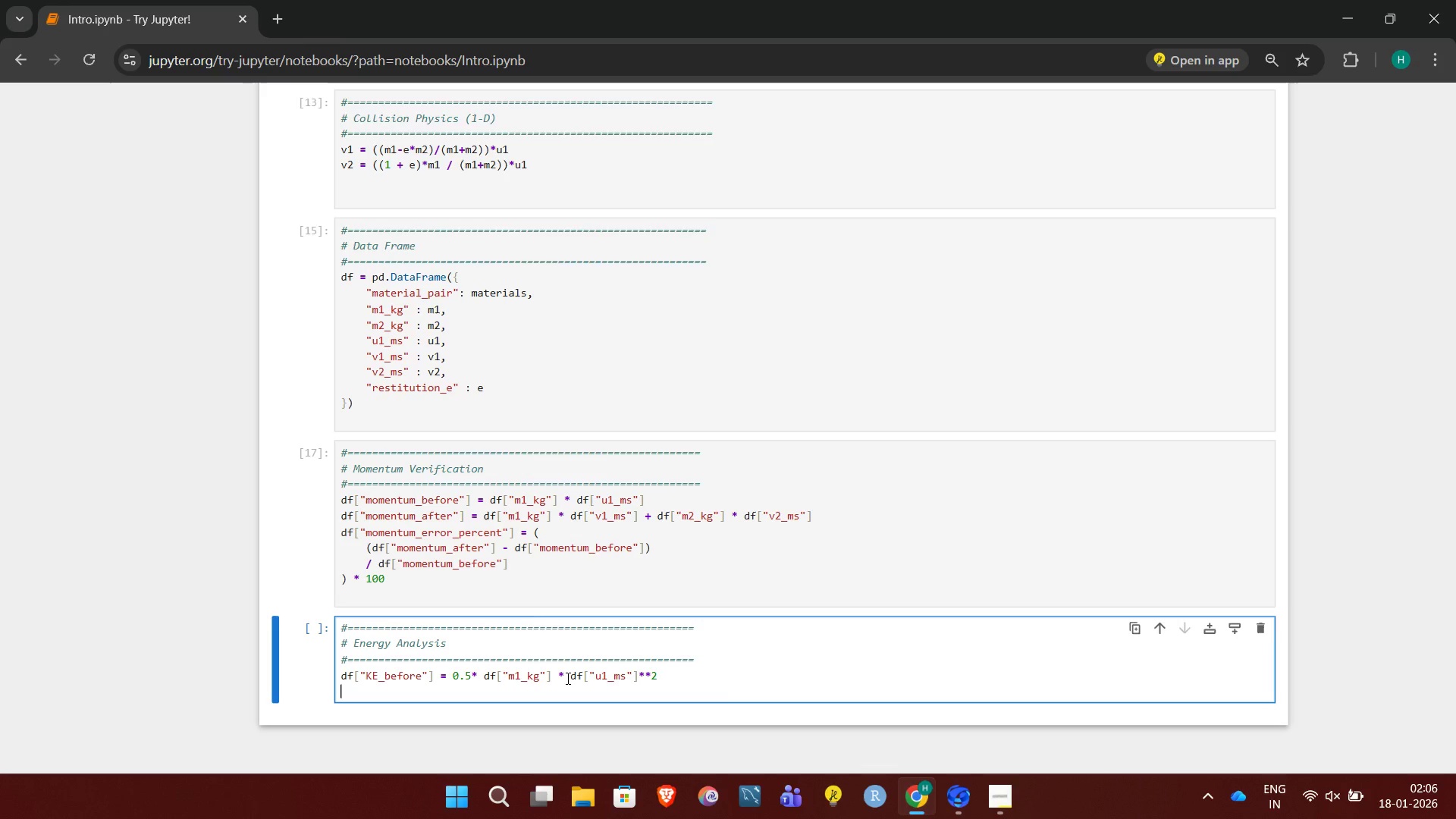 
 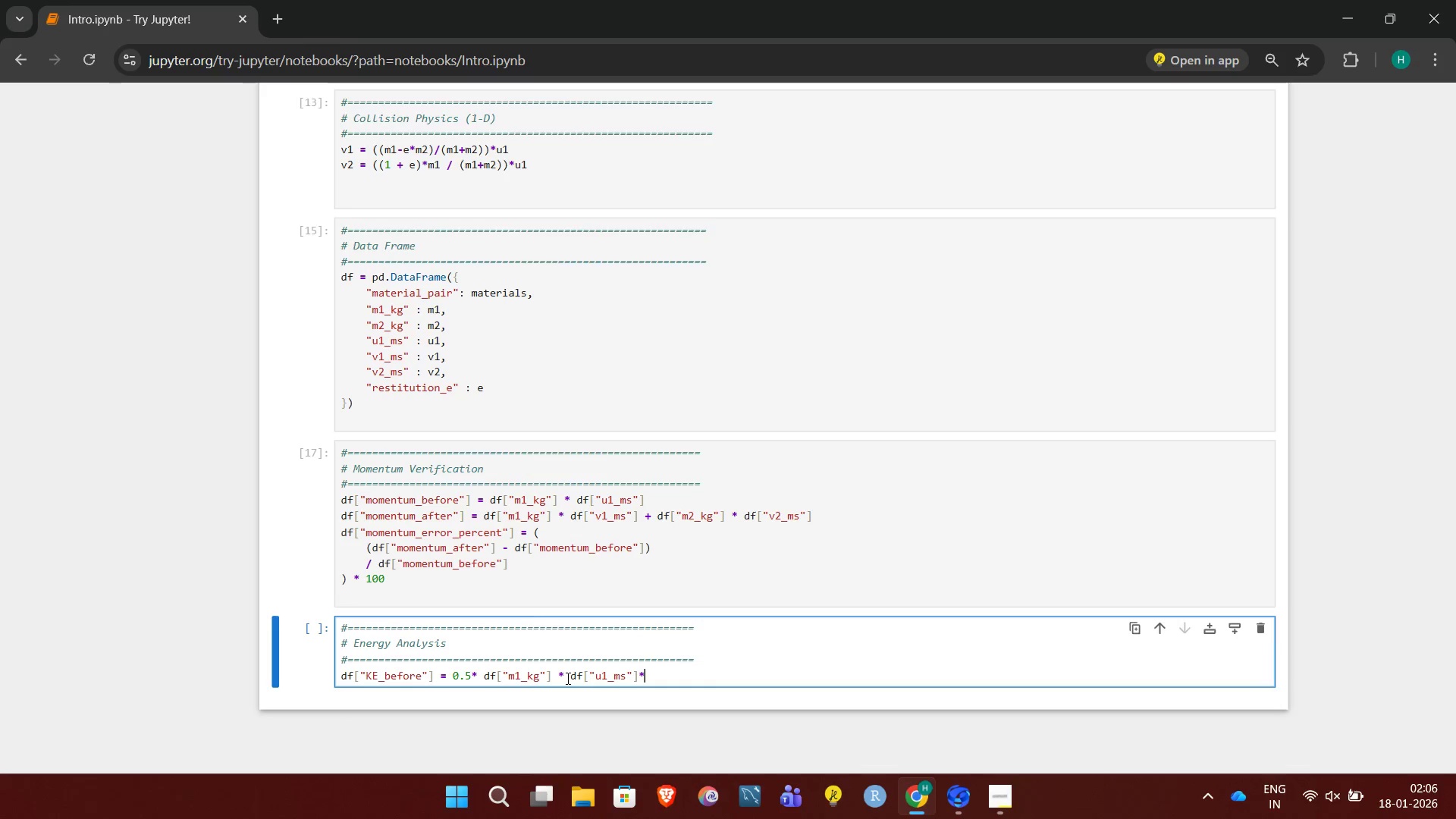 
key(Enter)
 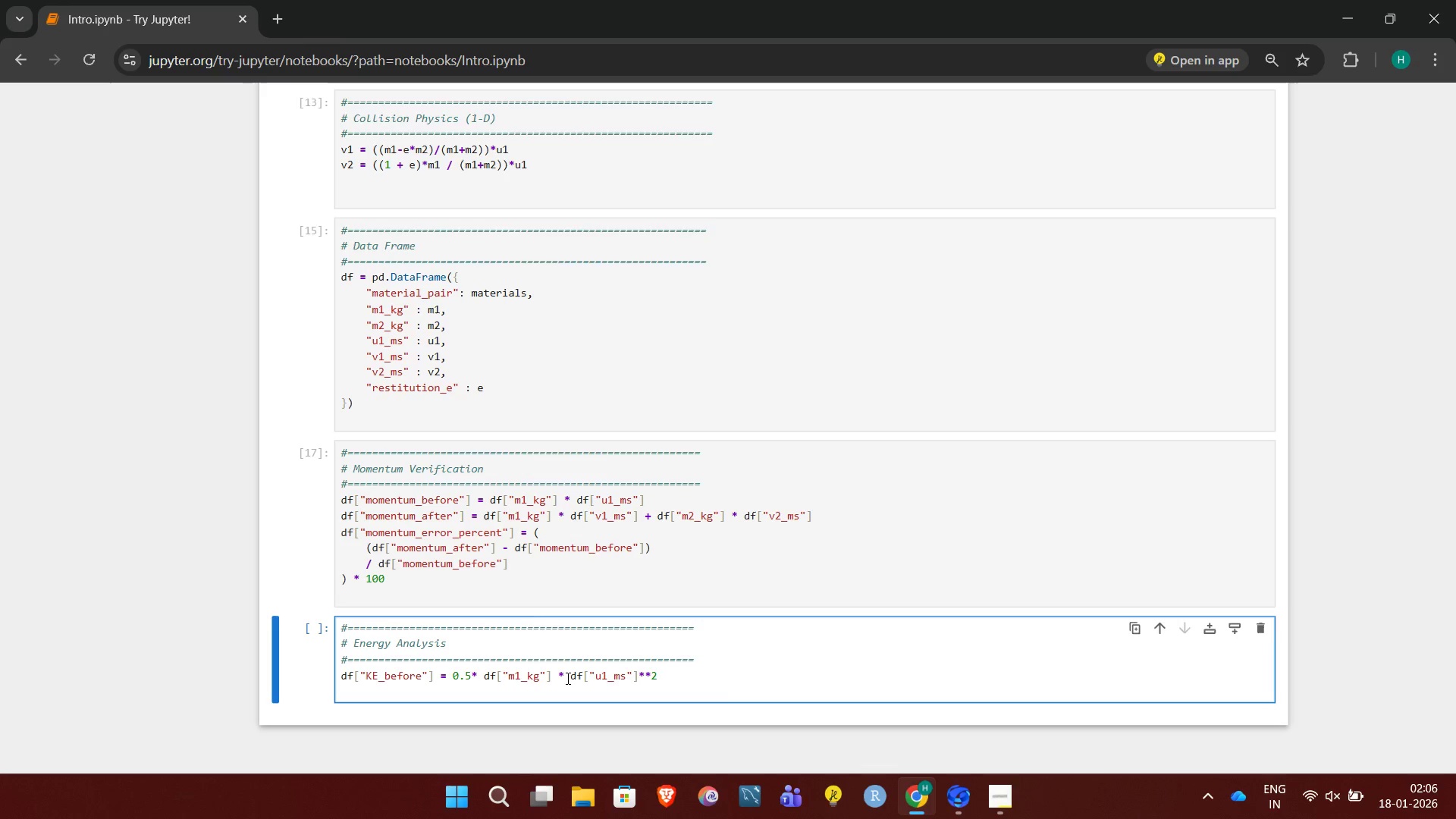 
type(df["KE_after"] = ()
 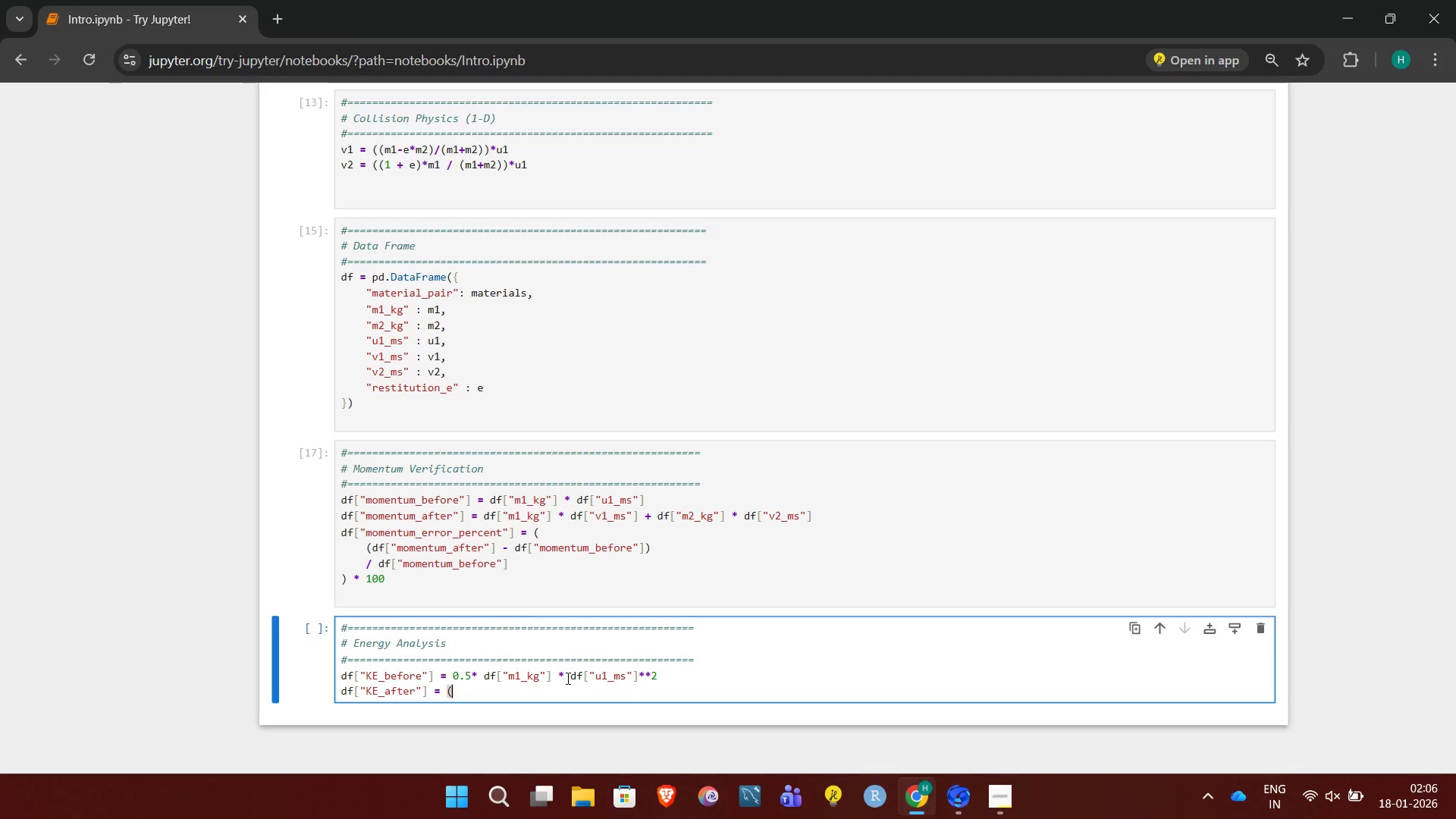 
key(Enter)
 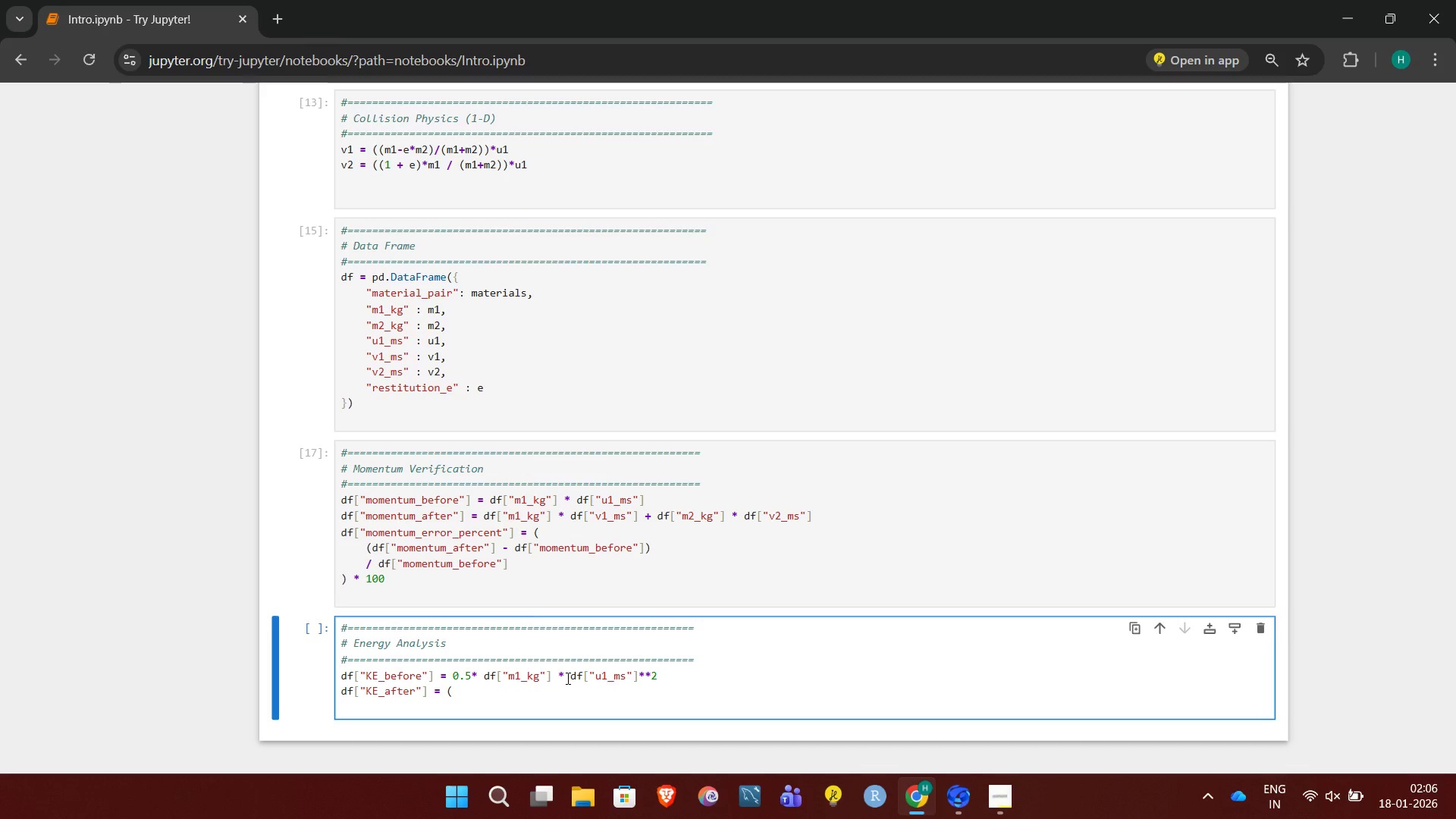 
type(0.5 * df[m1_kg] * df[v)
key(Backspace)
type("v1_ms"]**2 + )
 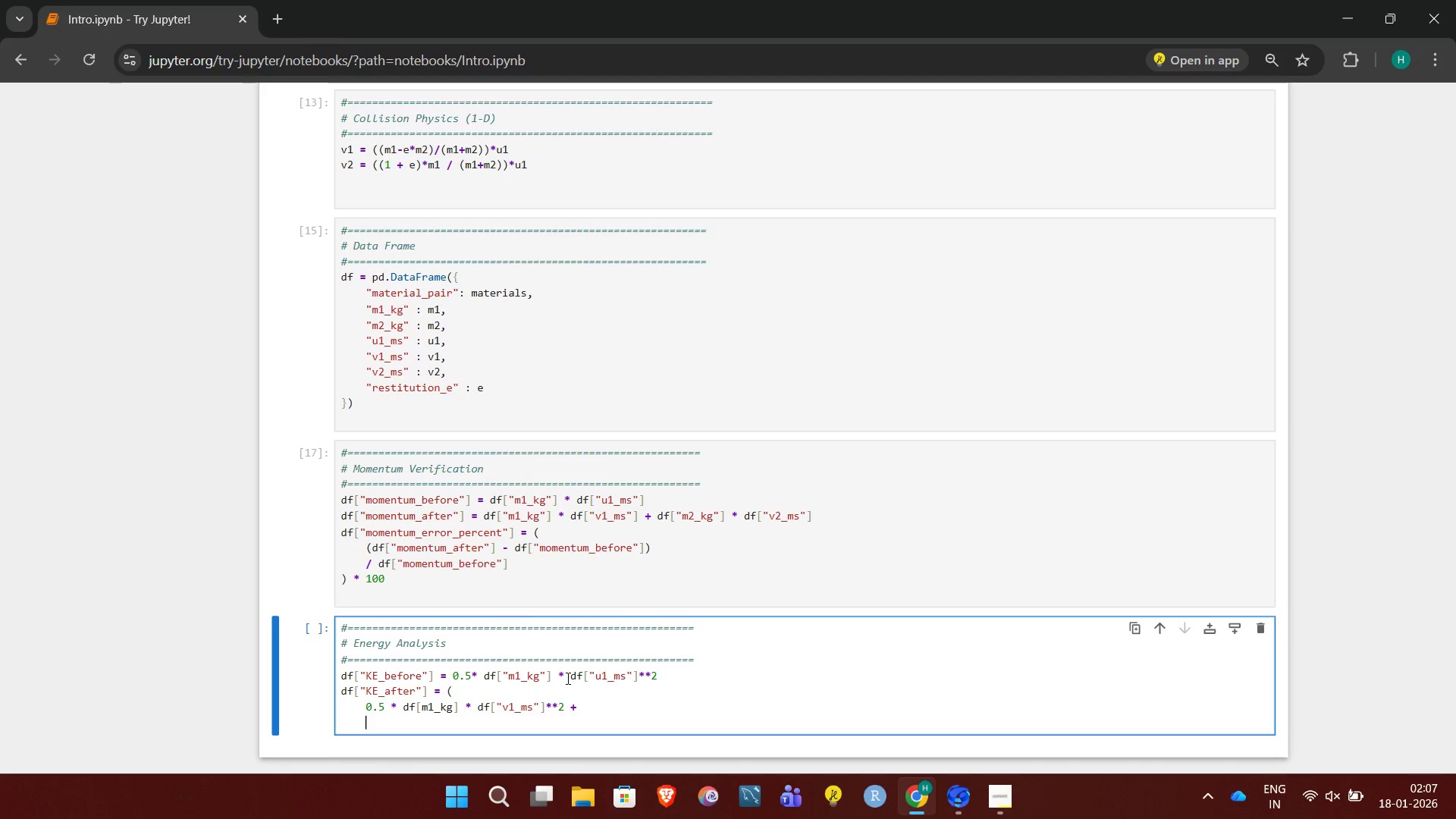 
 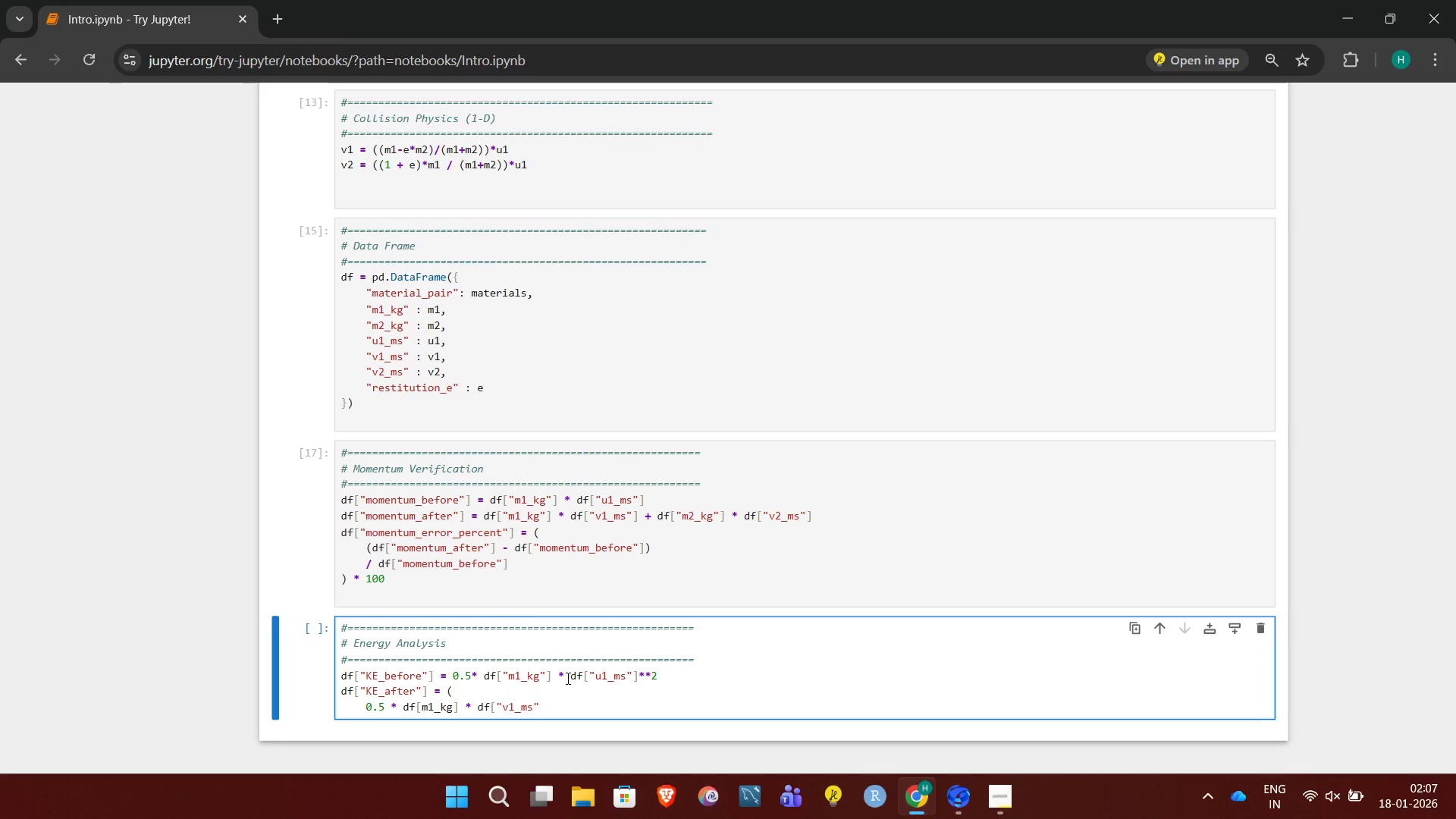 
key(Enter)
 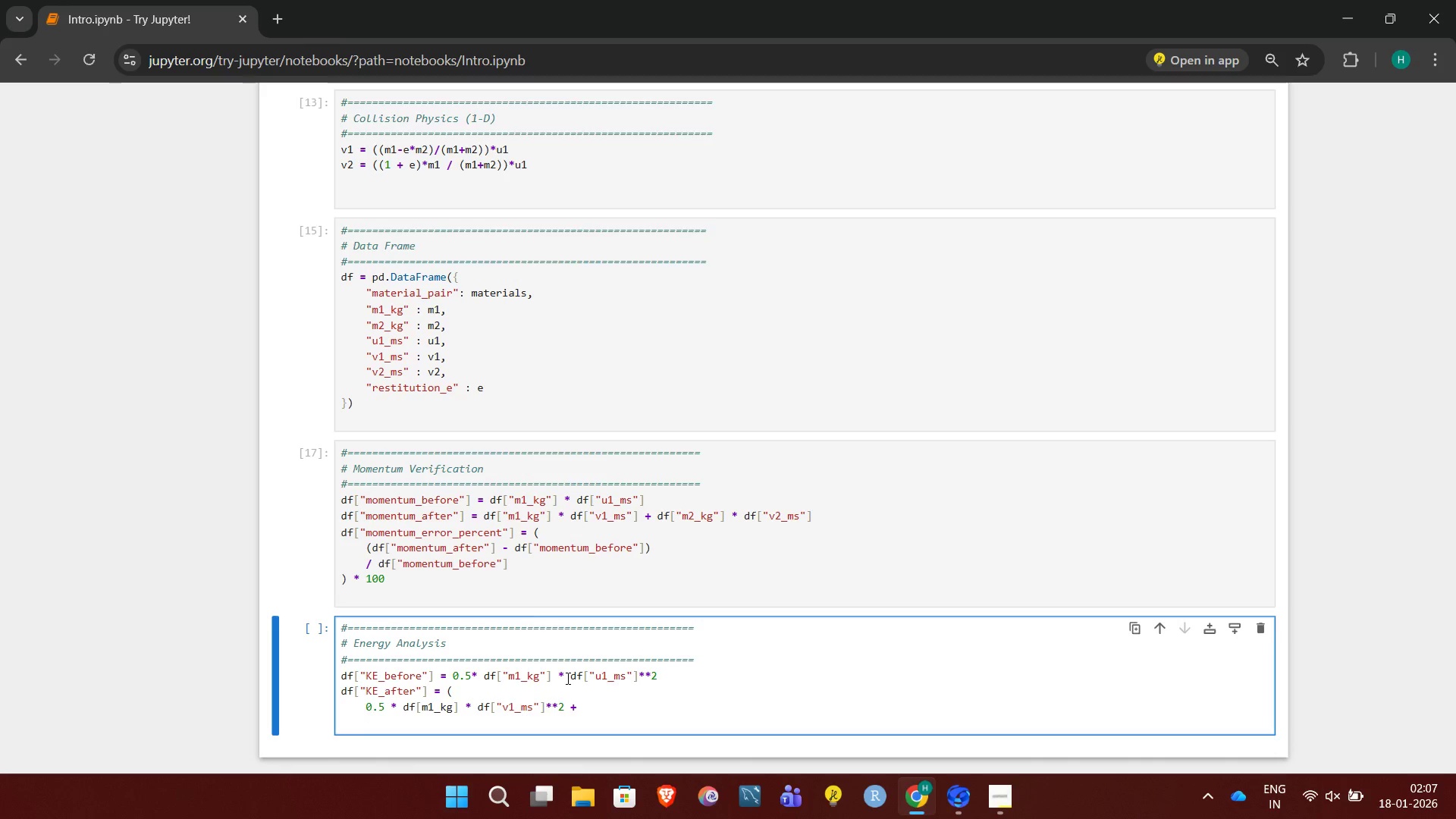 
type(0.5 * df["m2_kg"] * )
 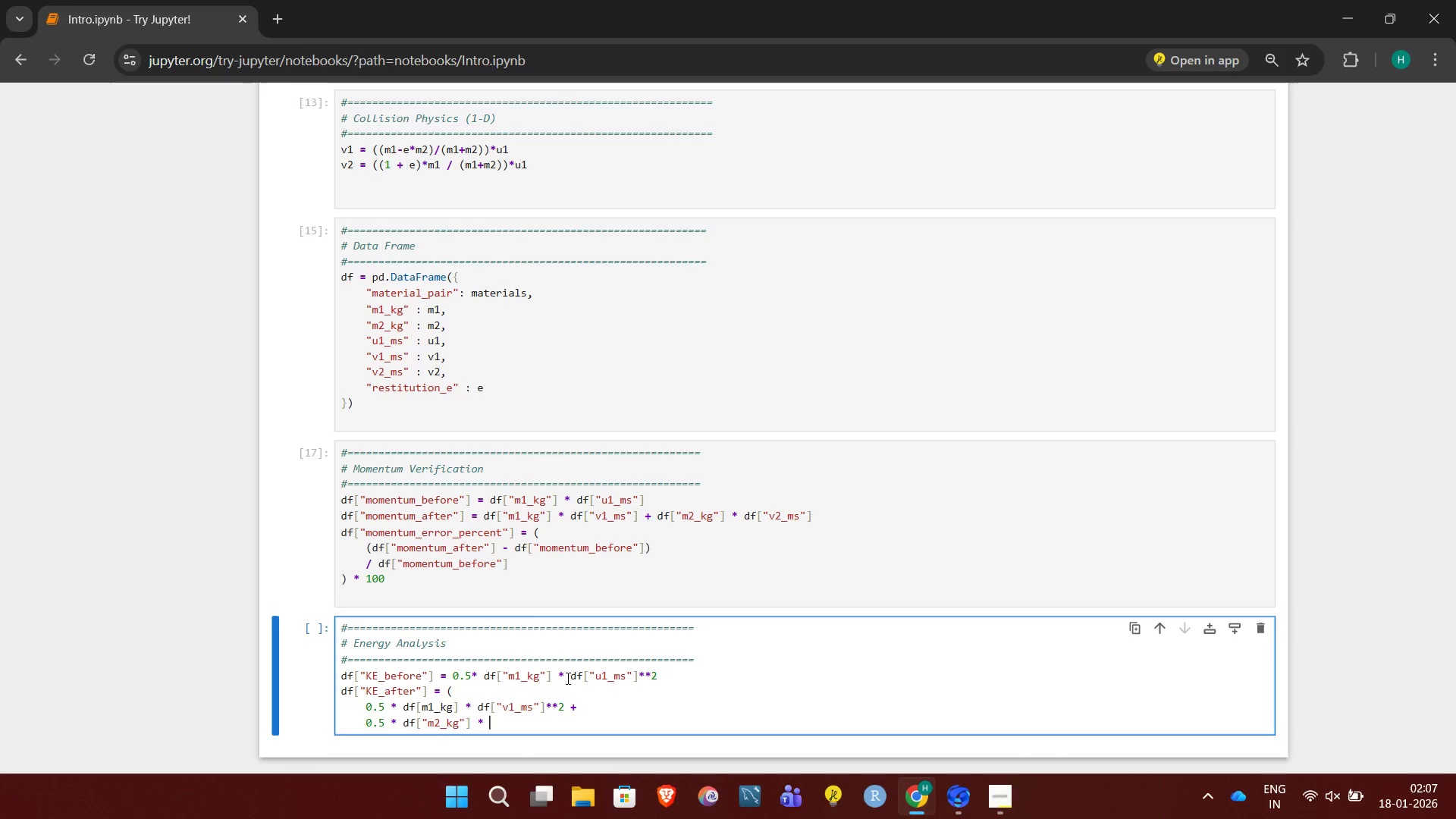 
left_click([419, 710])
 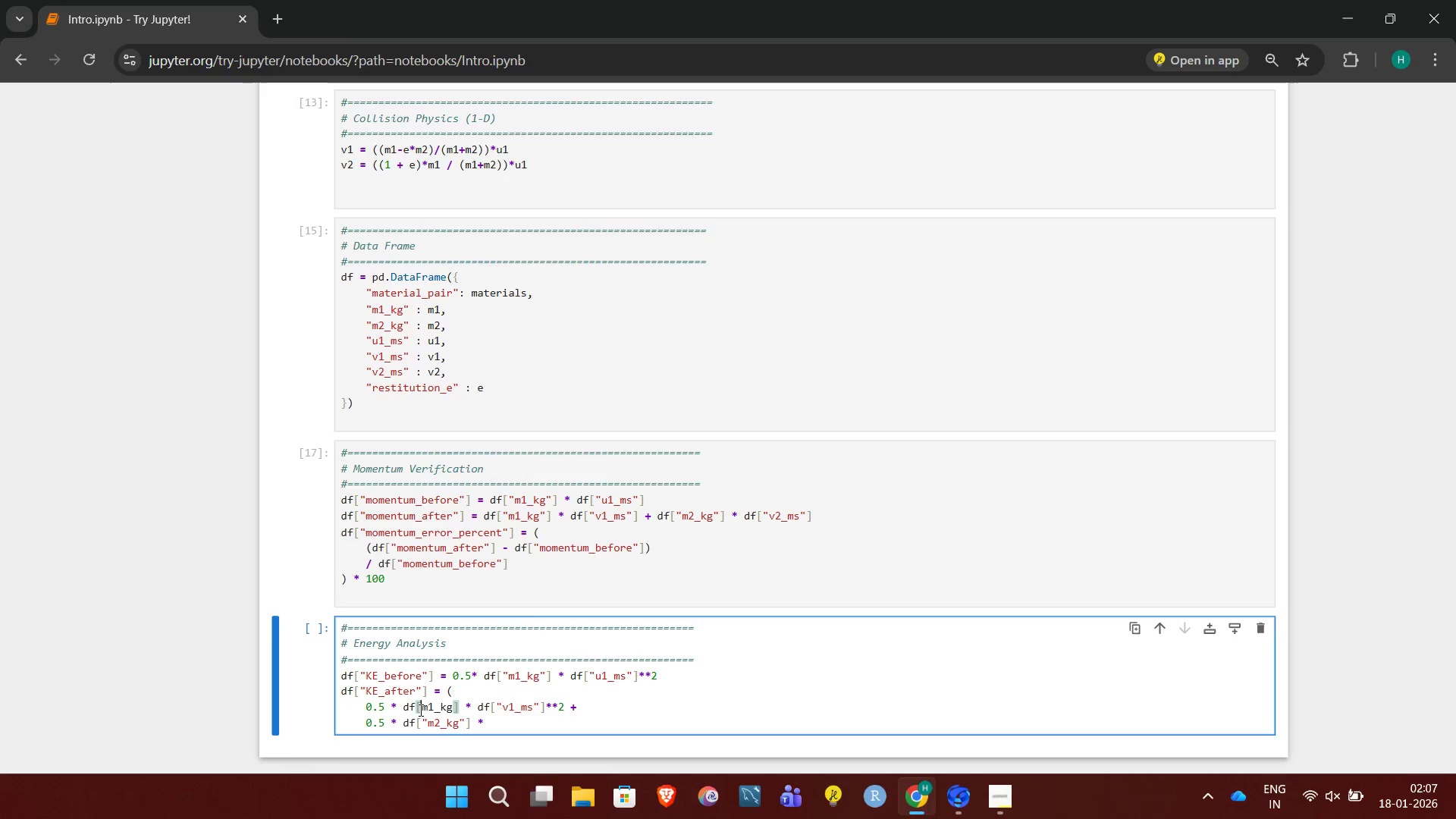 
key(Shift+Quote)
 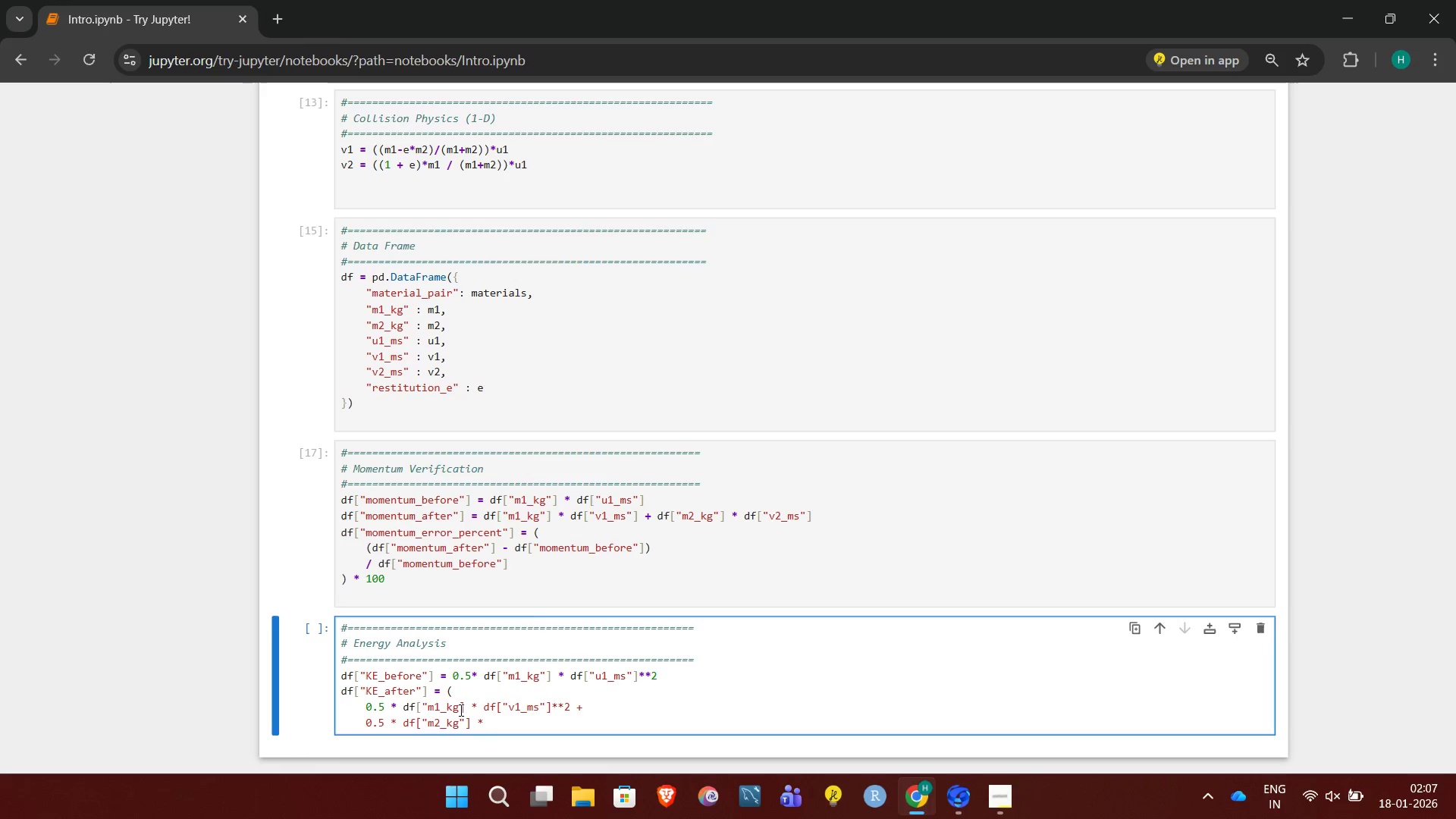 
left_click([460, 710])
 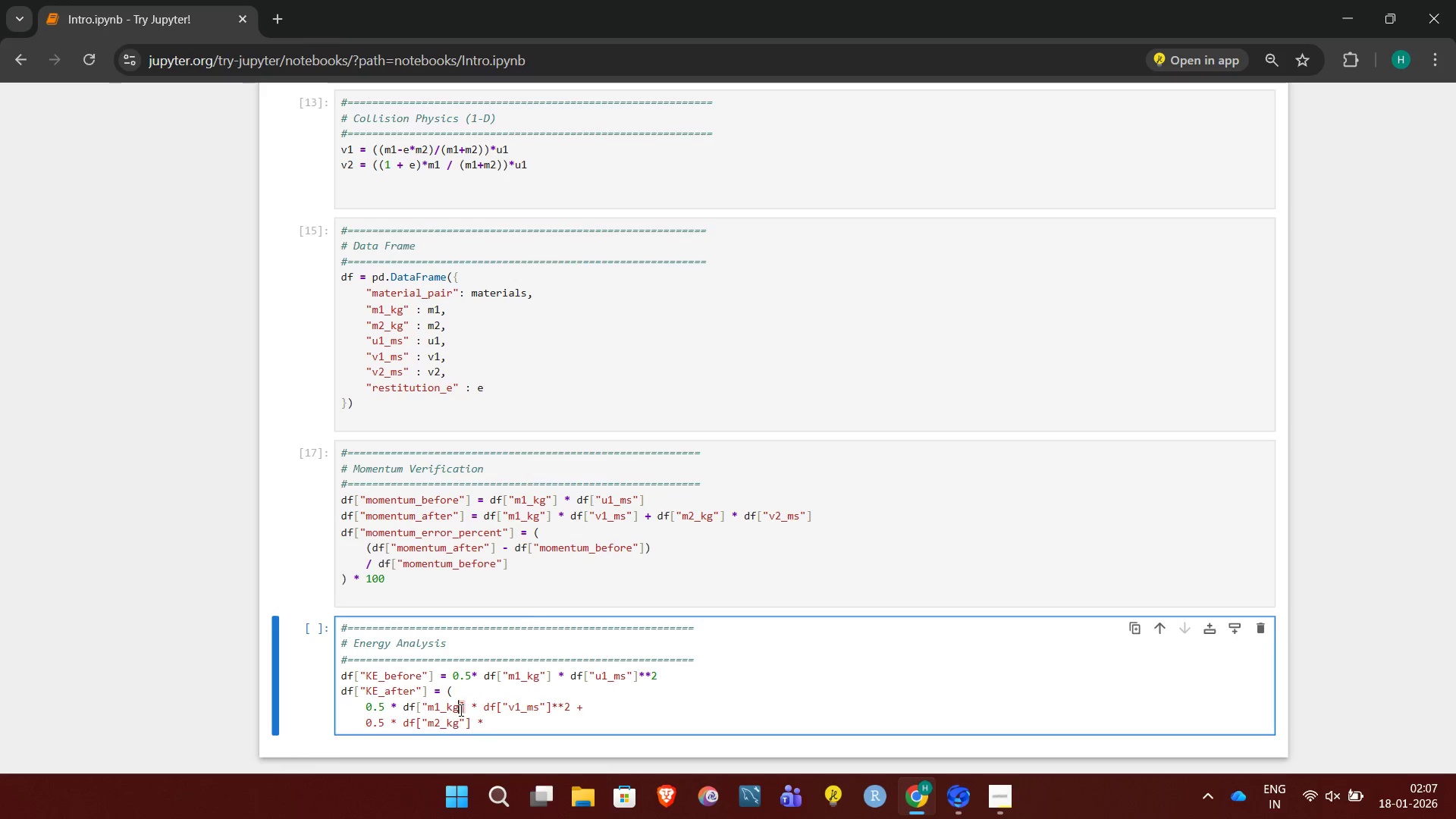 
key(Shift+Quote)
 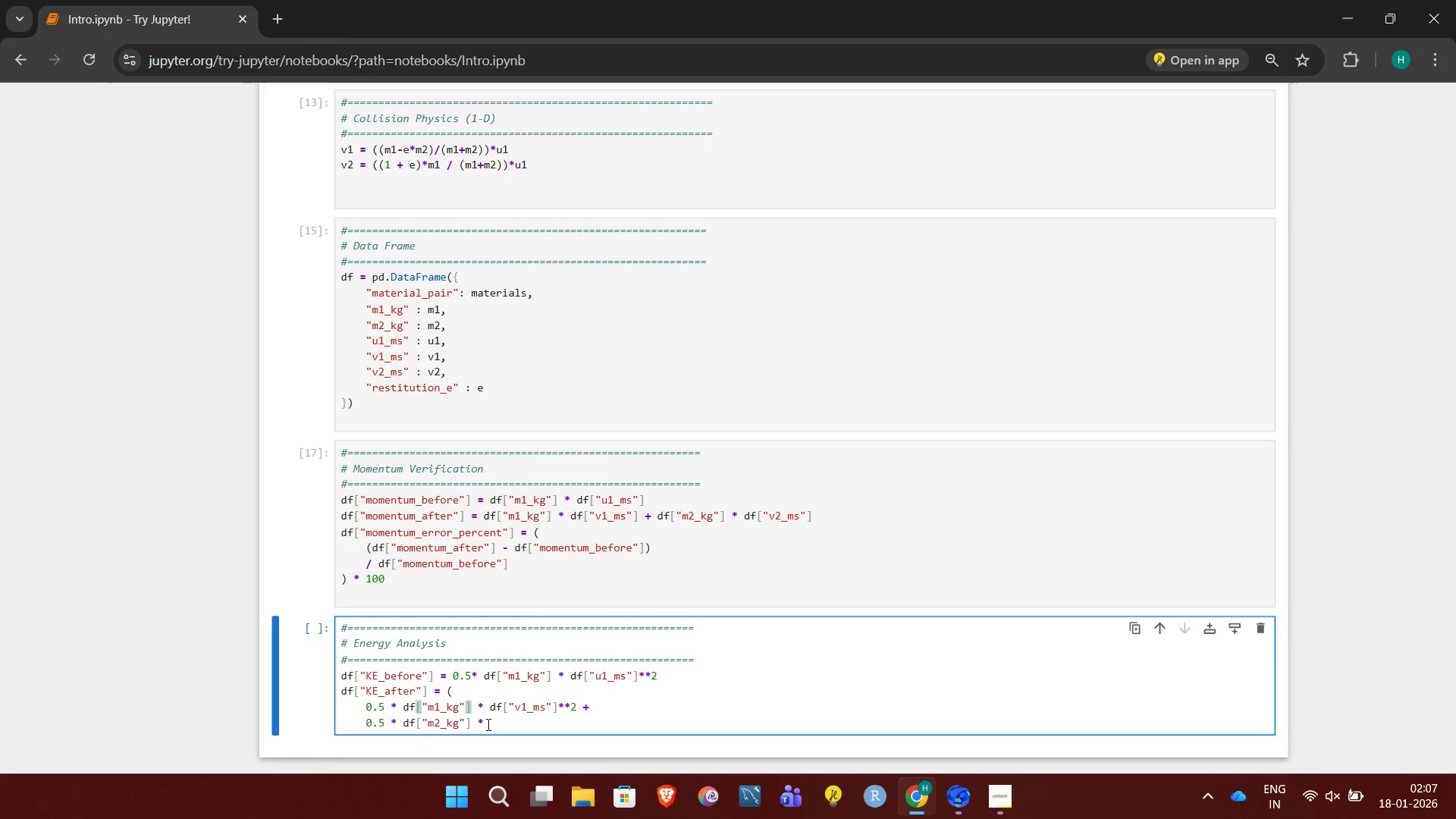 
left_click([491, 725])
 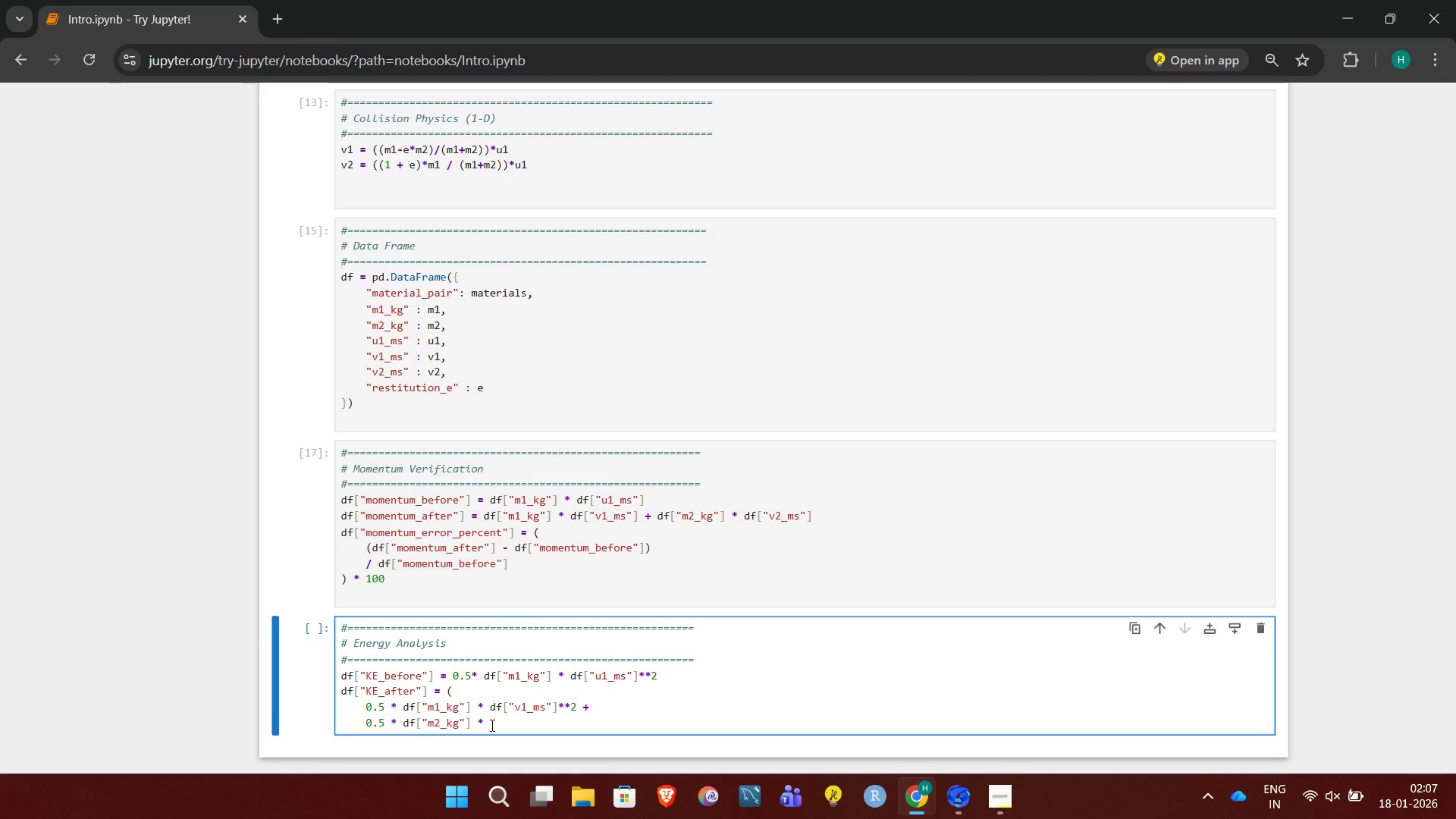 
type(df["v2_Ms"]**2)
 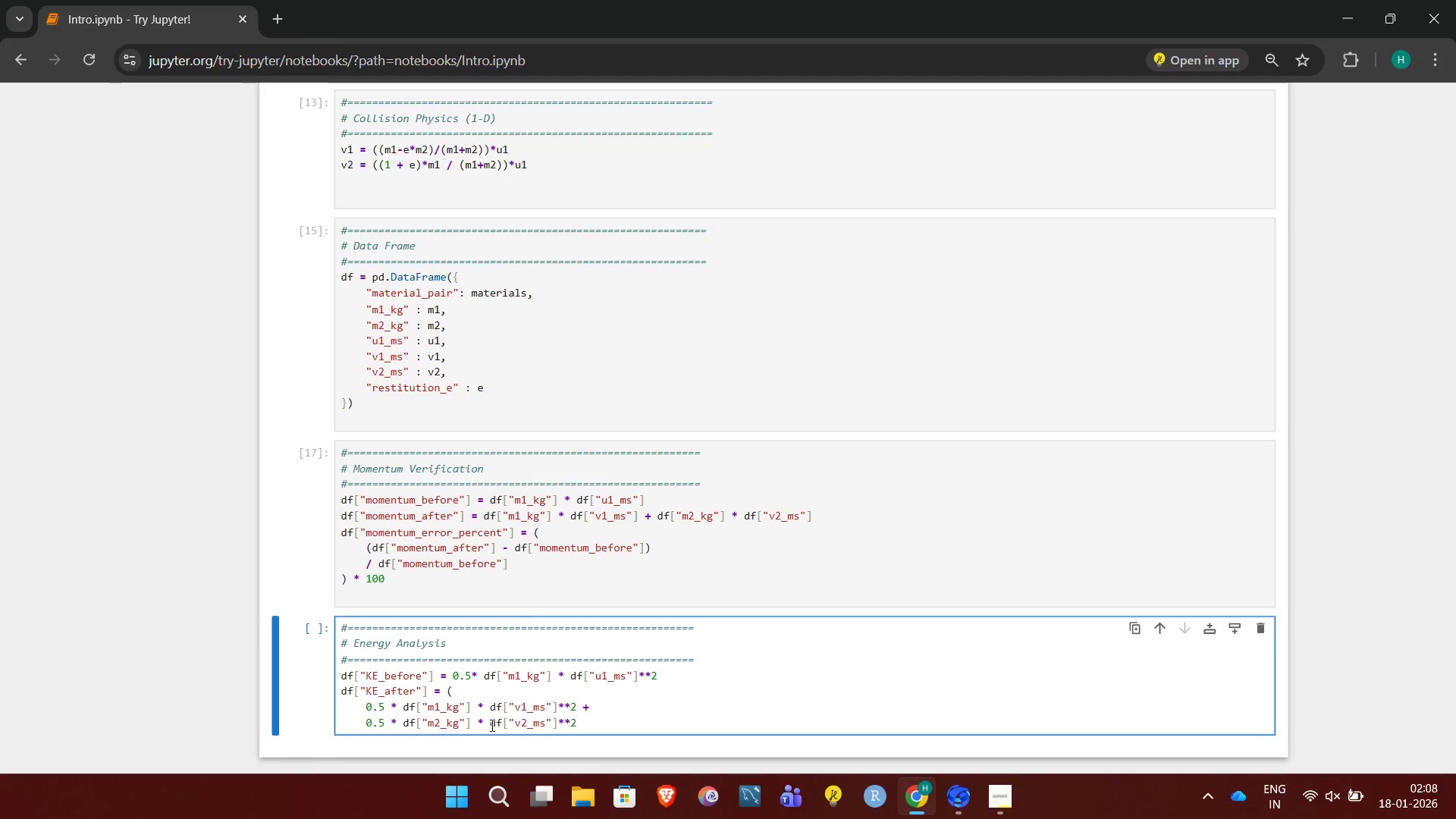 
key(Enter)
 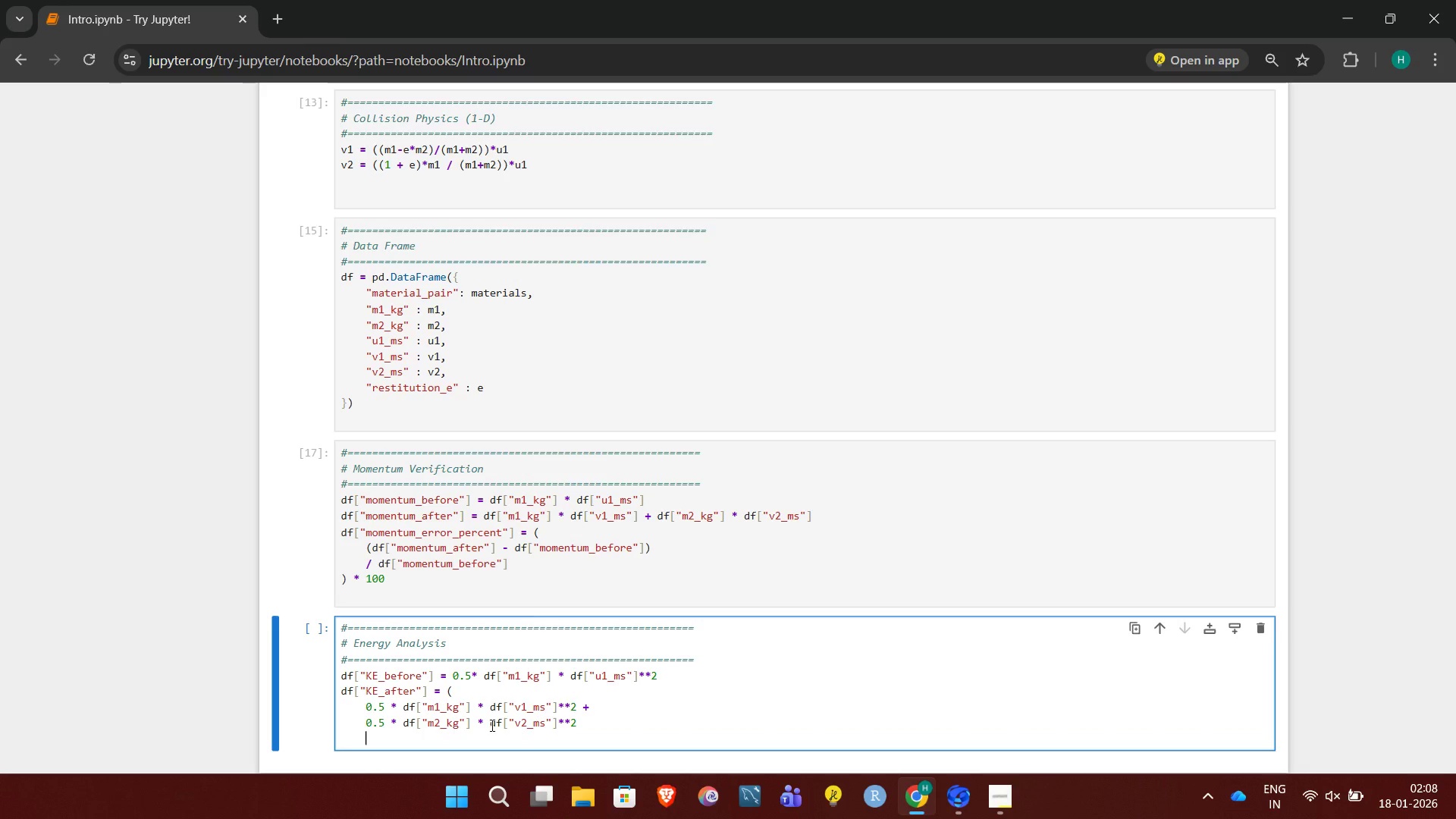 
key(Shift+0)
 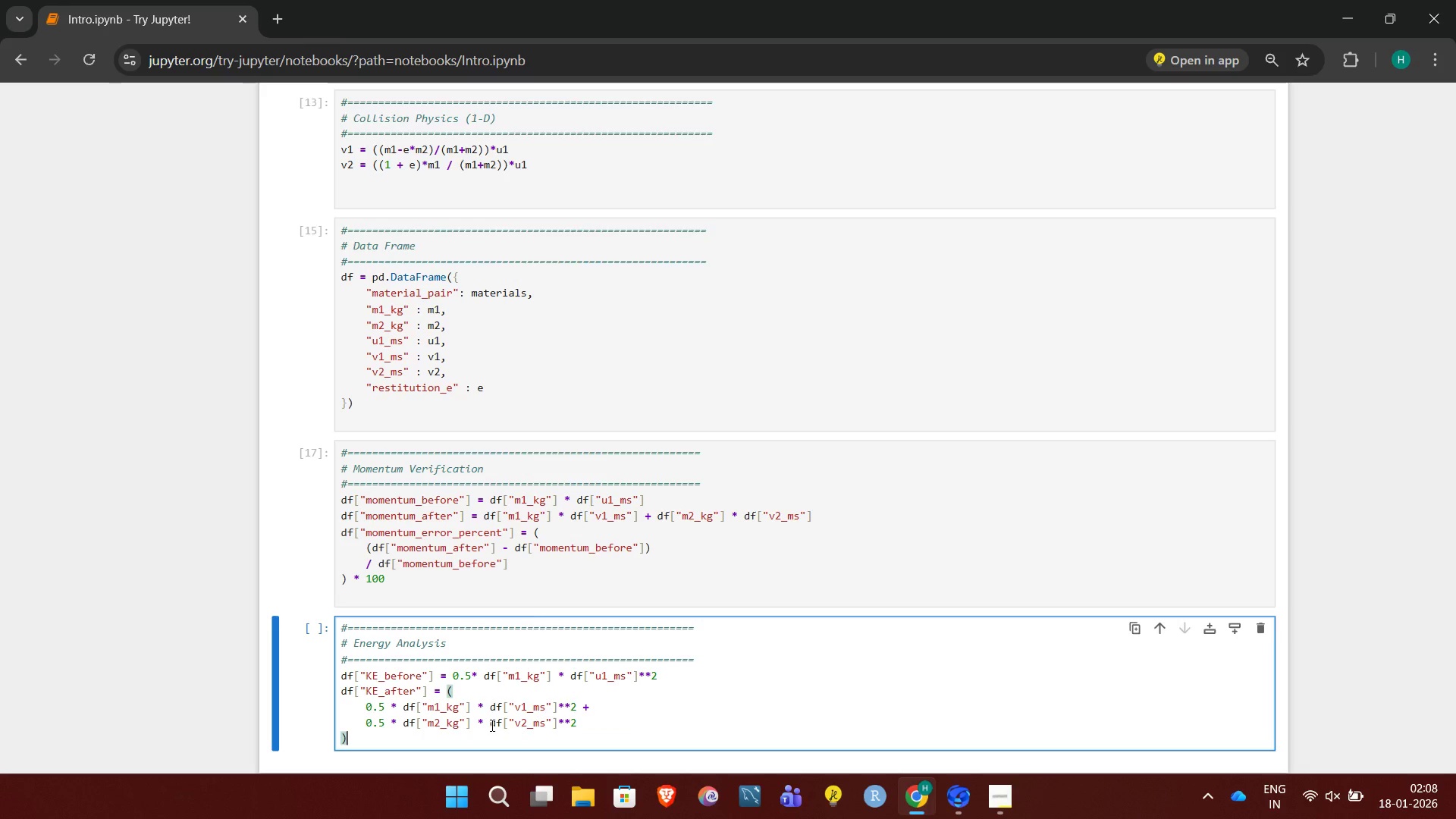 
key(Enter)
 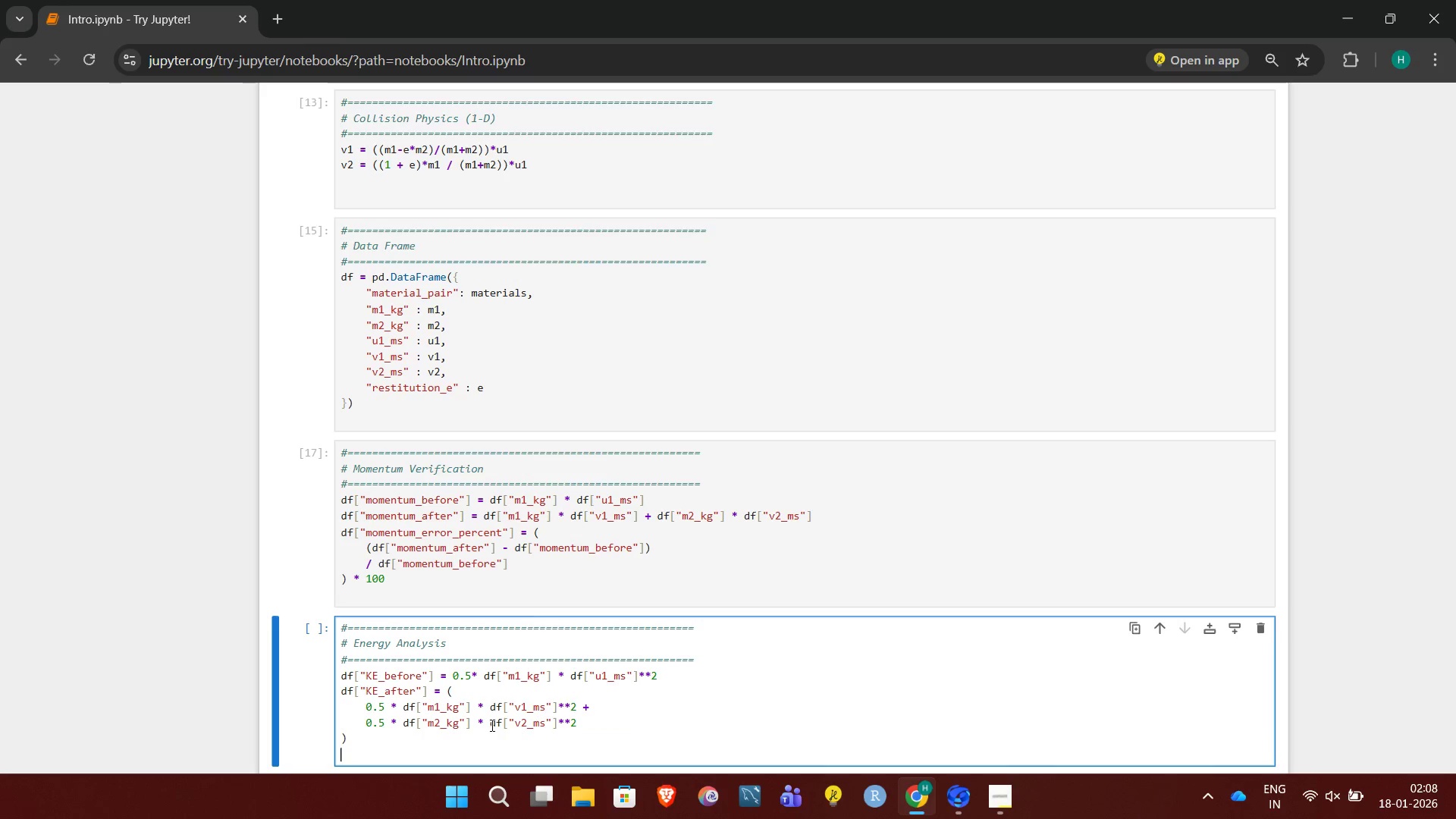 
type(df[energy_dissipated"] = df["KE_before"])
 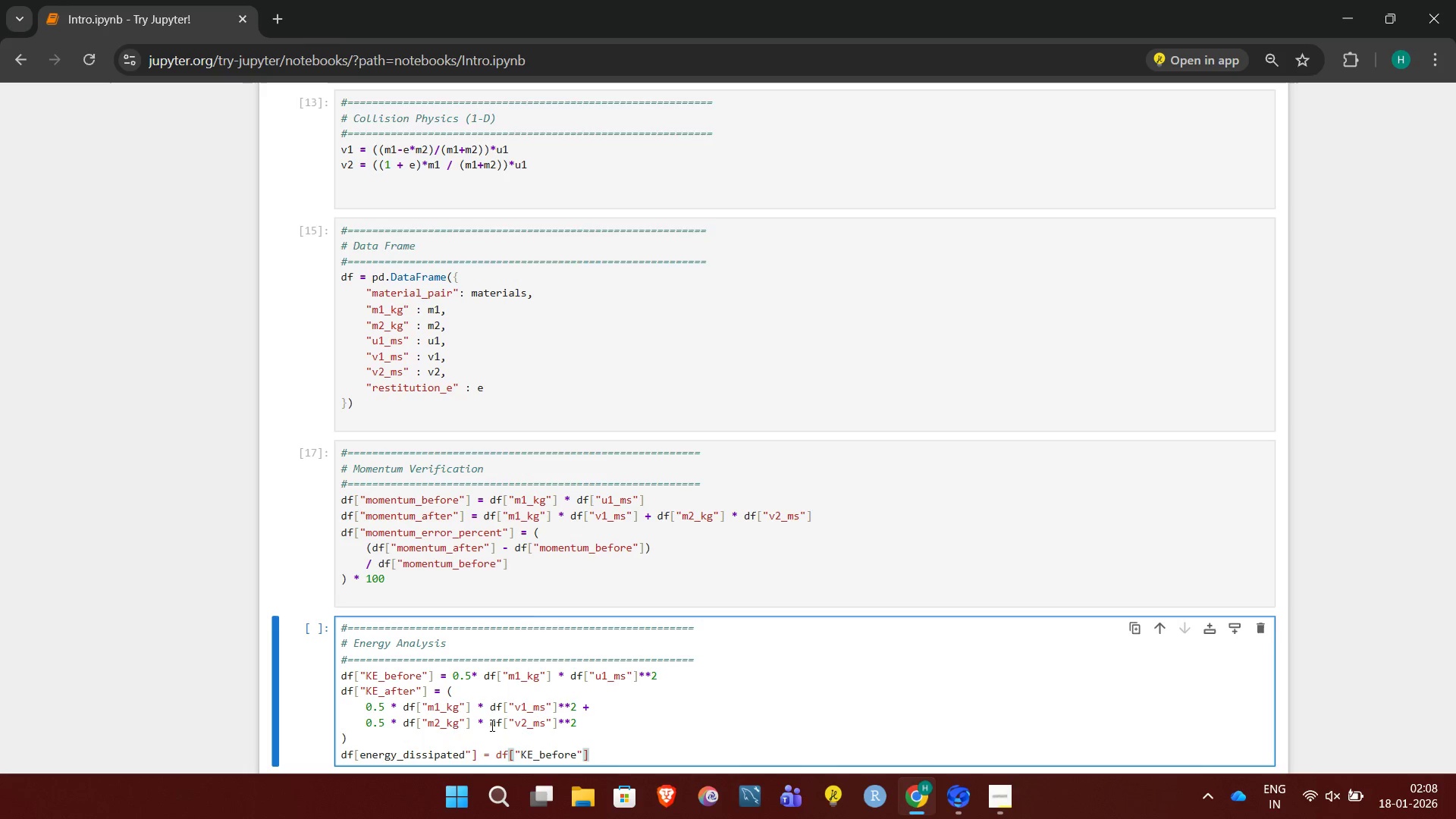 
wait(8.23)
 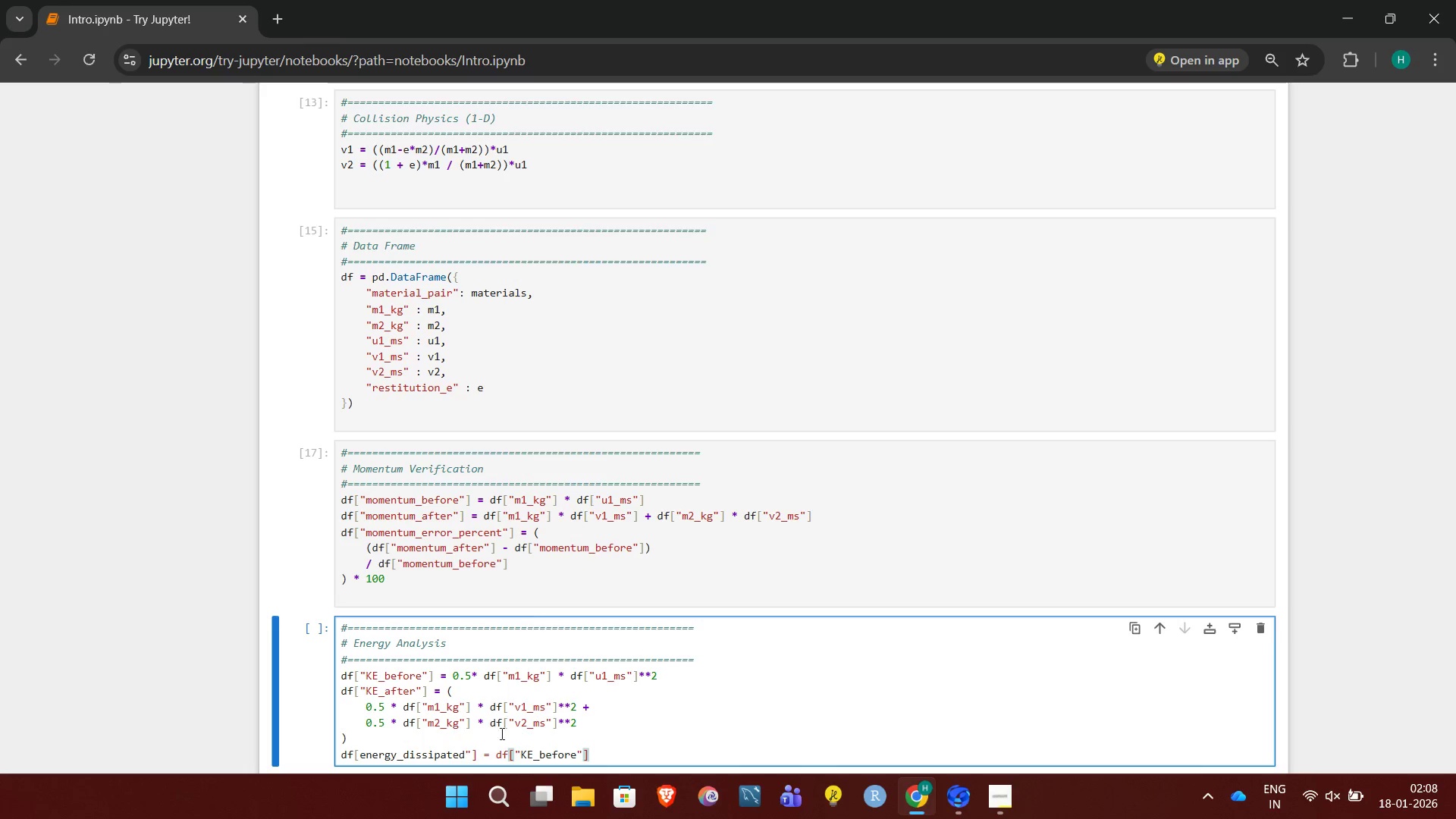 
left_click([360, 758])
 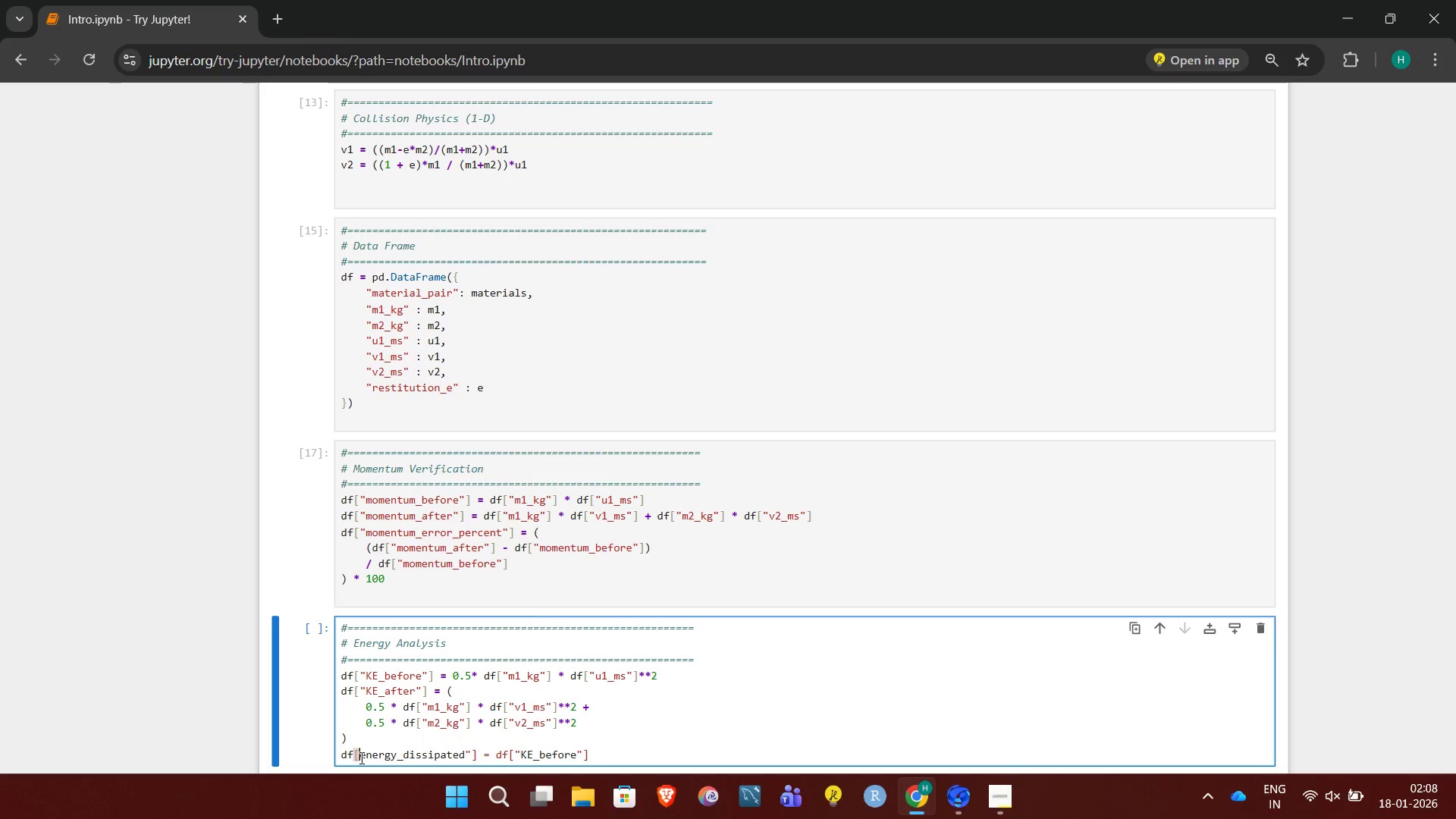 
key(Shift+Quote)
 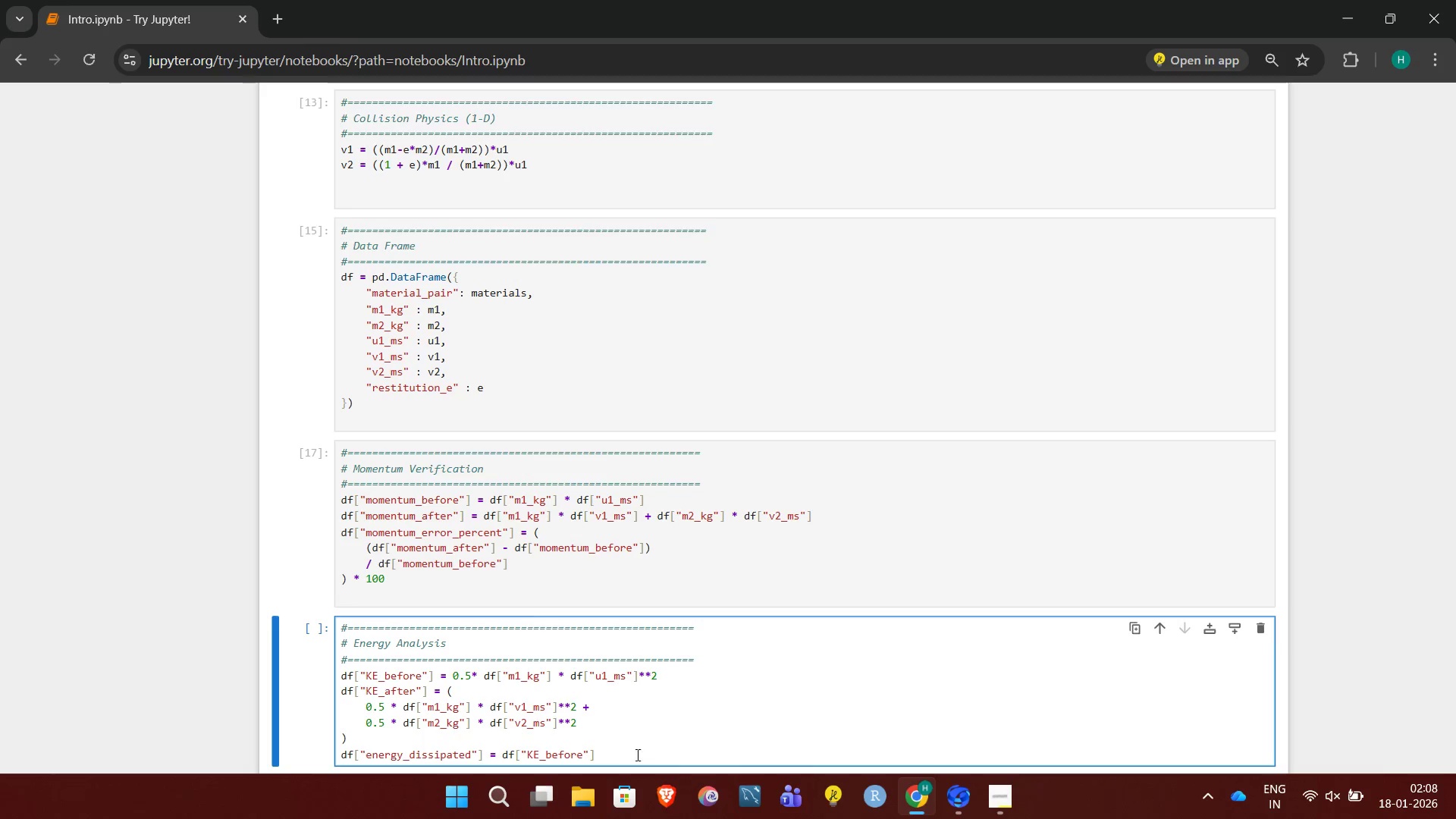 
left_click([643, 755])
 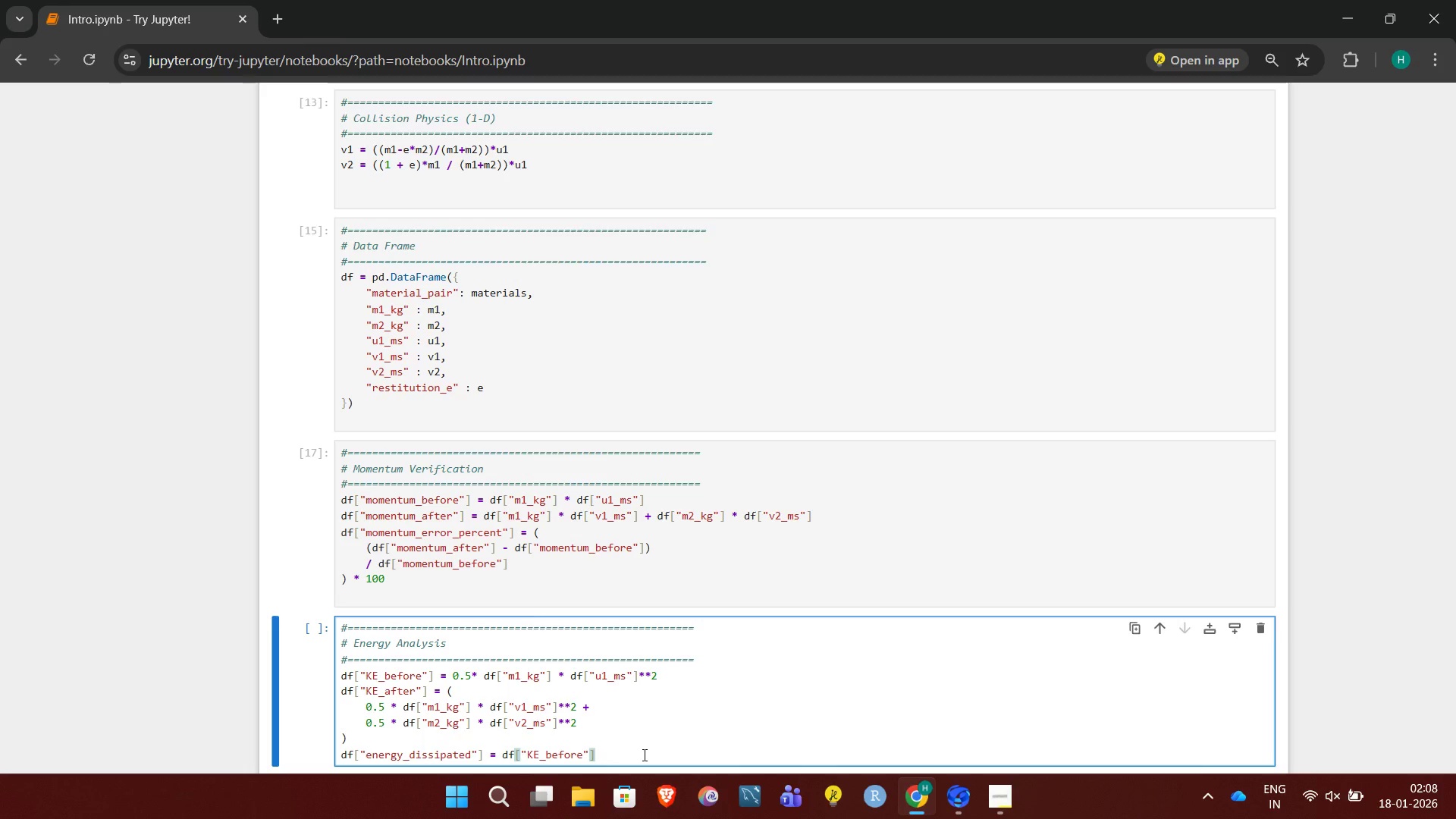 
type( - df["KE_after')
key(Backspace)
type("])
 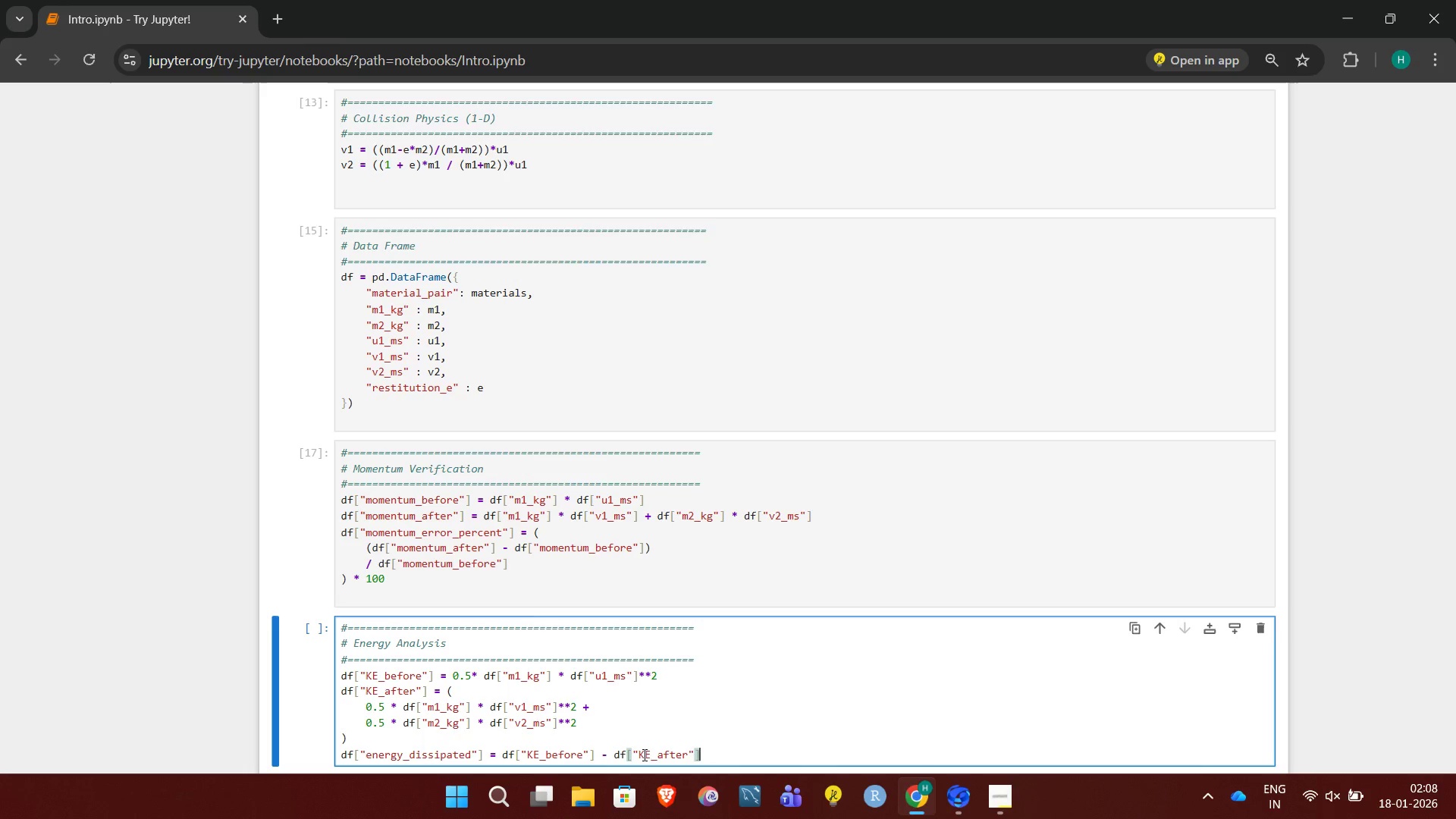 
key(Enter)
 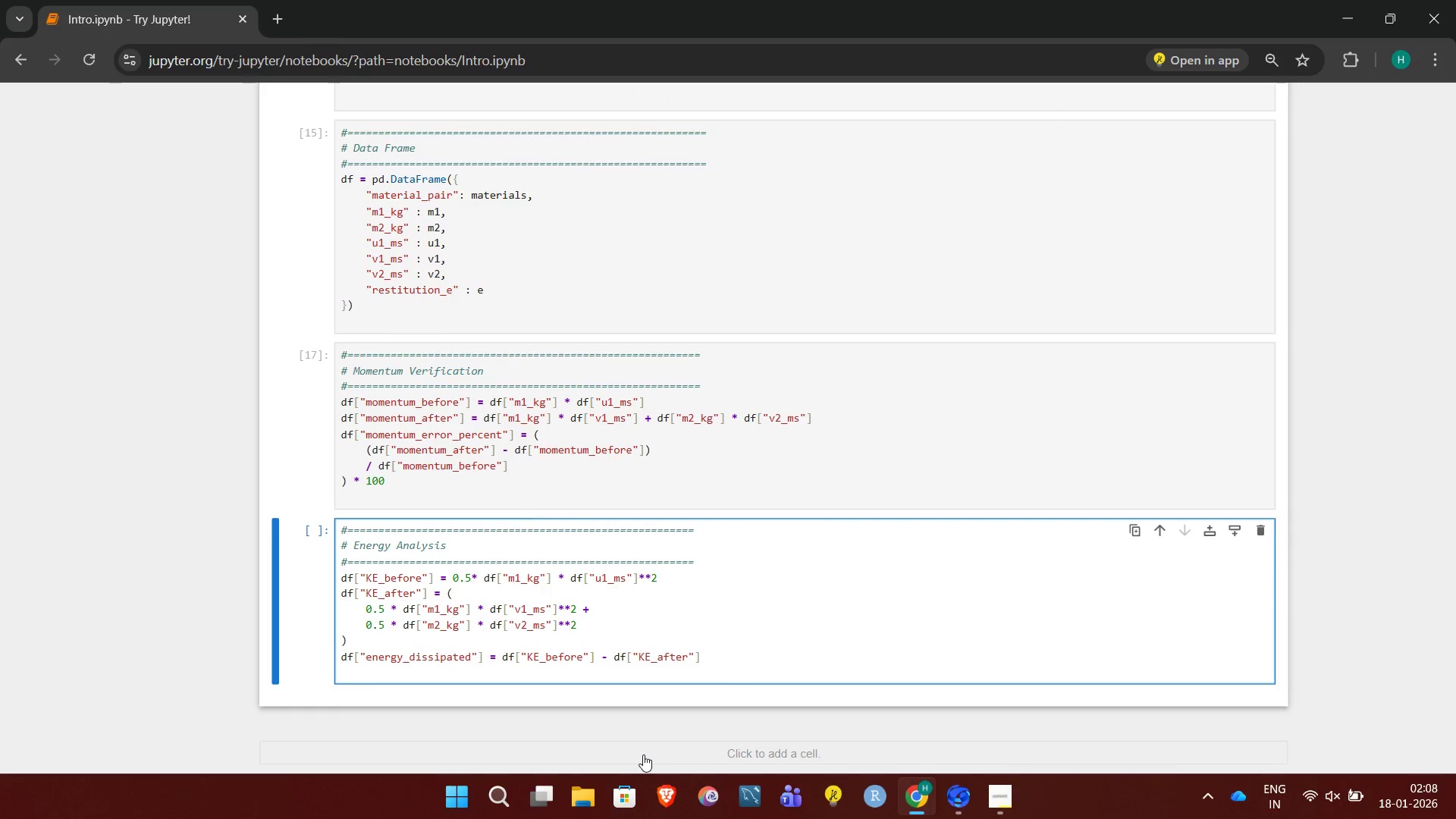 
key(Meta+MetaLeft)
 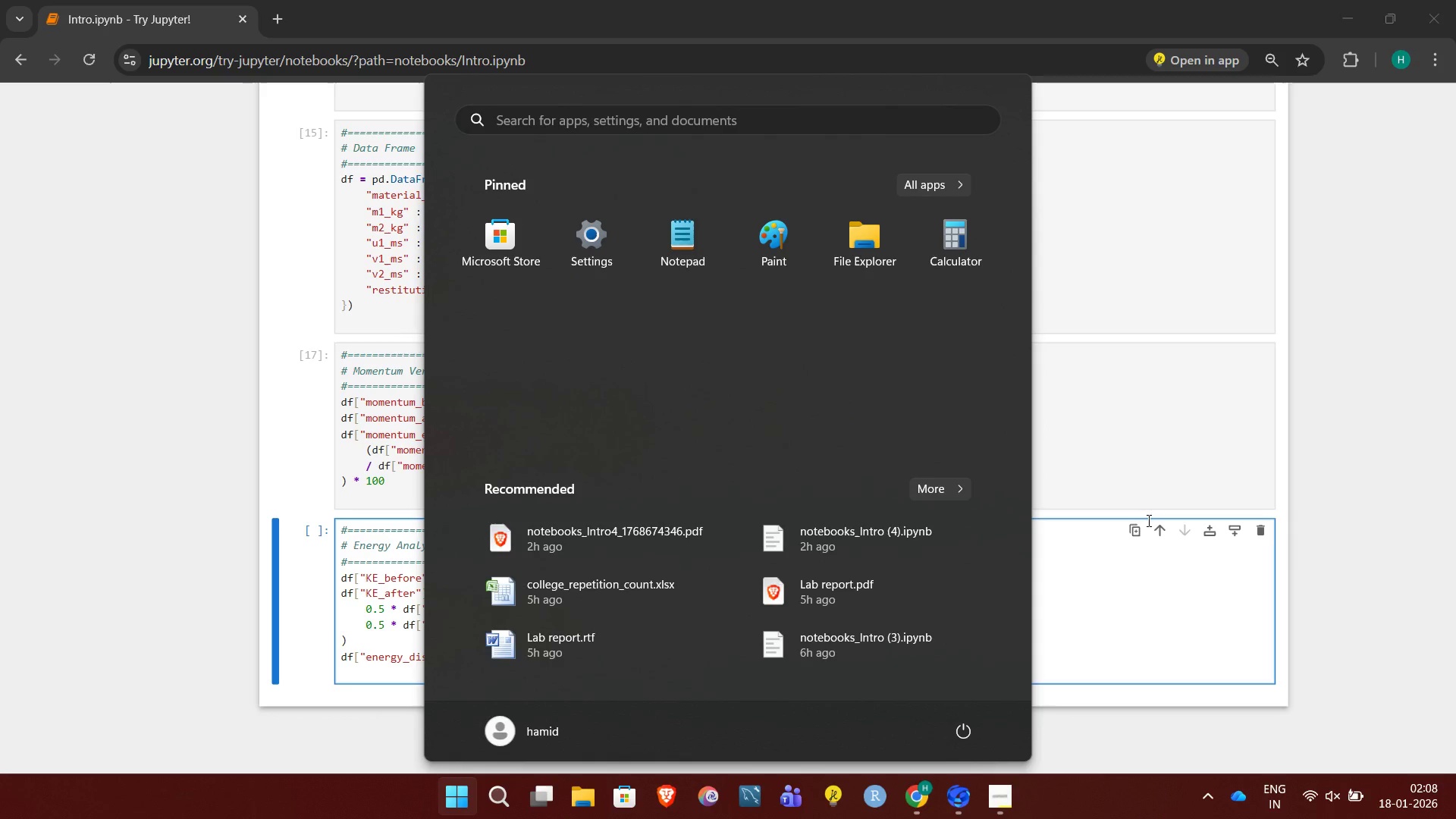 
left_click([1113, 419])
 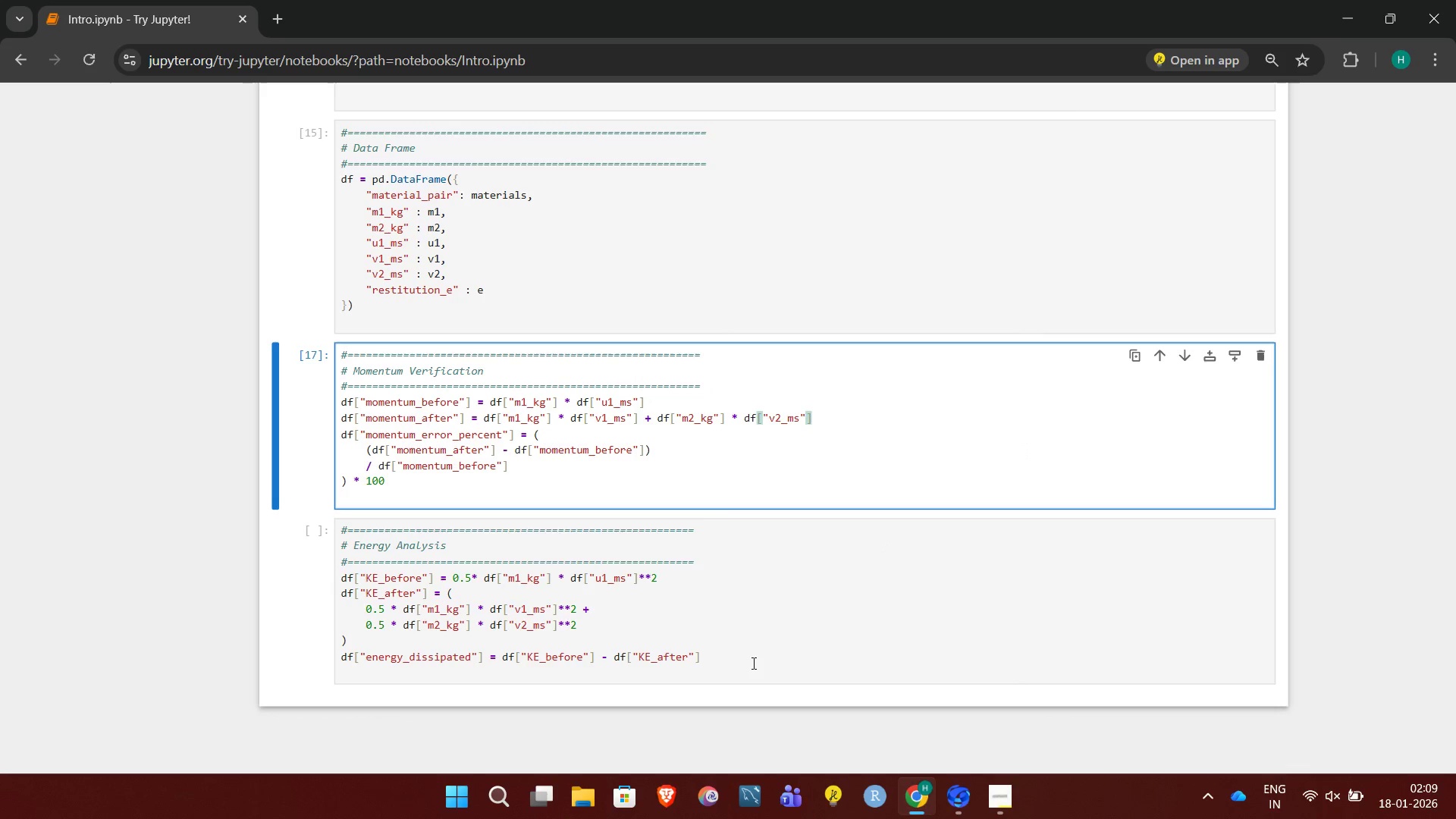 
left_click([751, 665])
 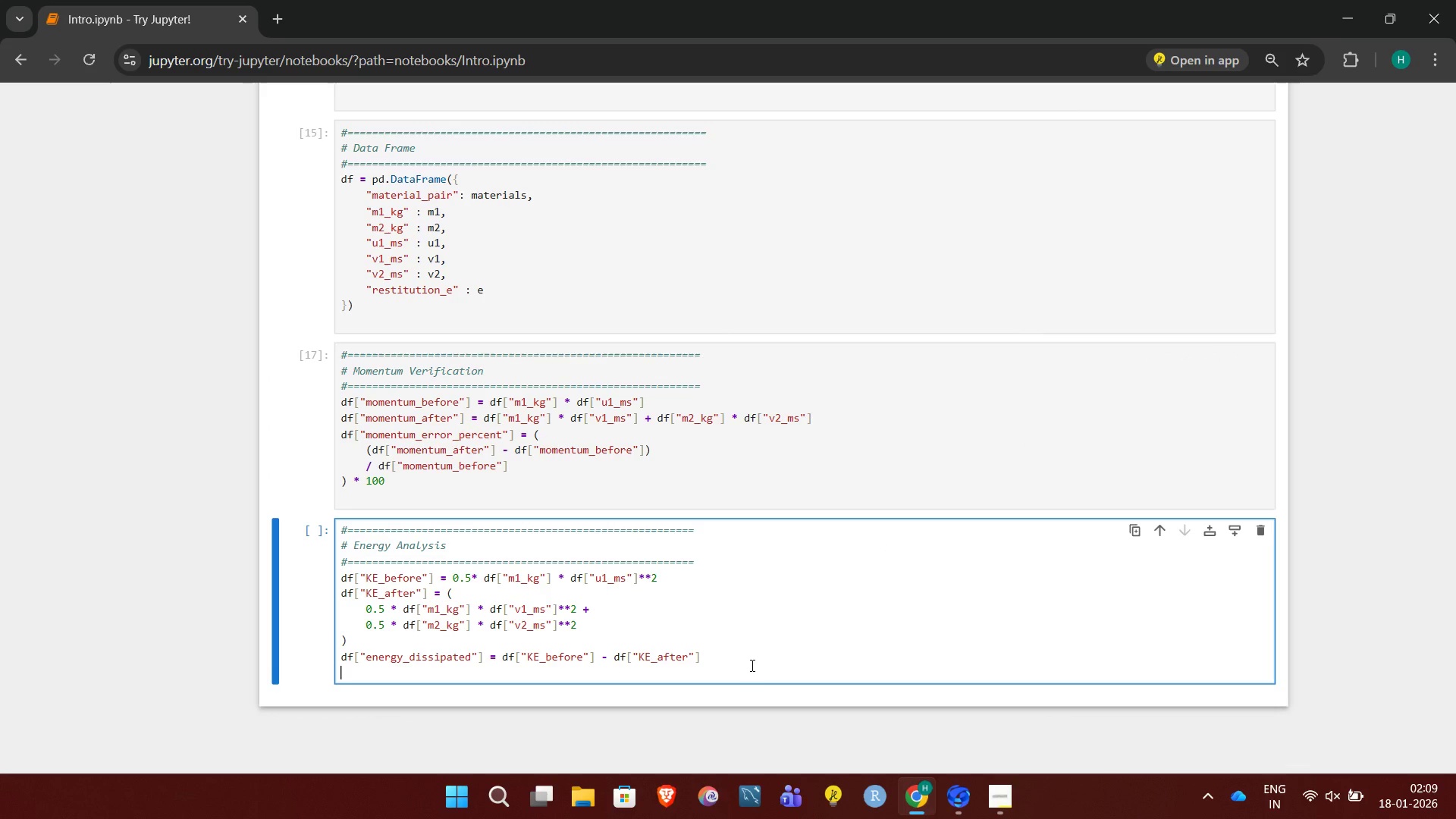 
key(Control+Enter)
 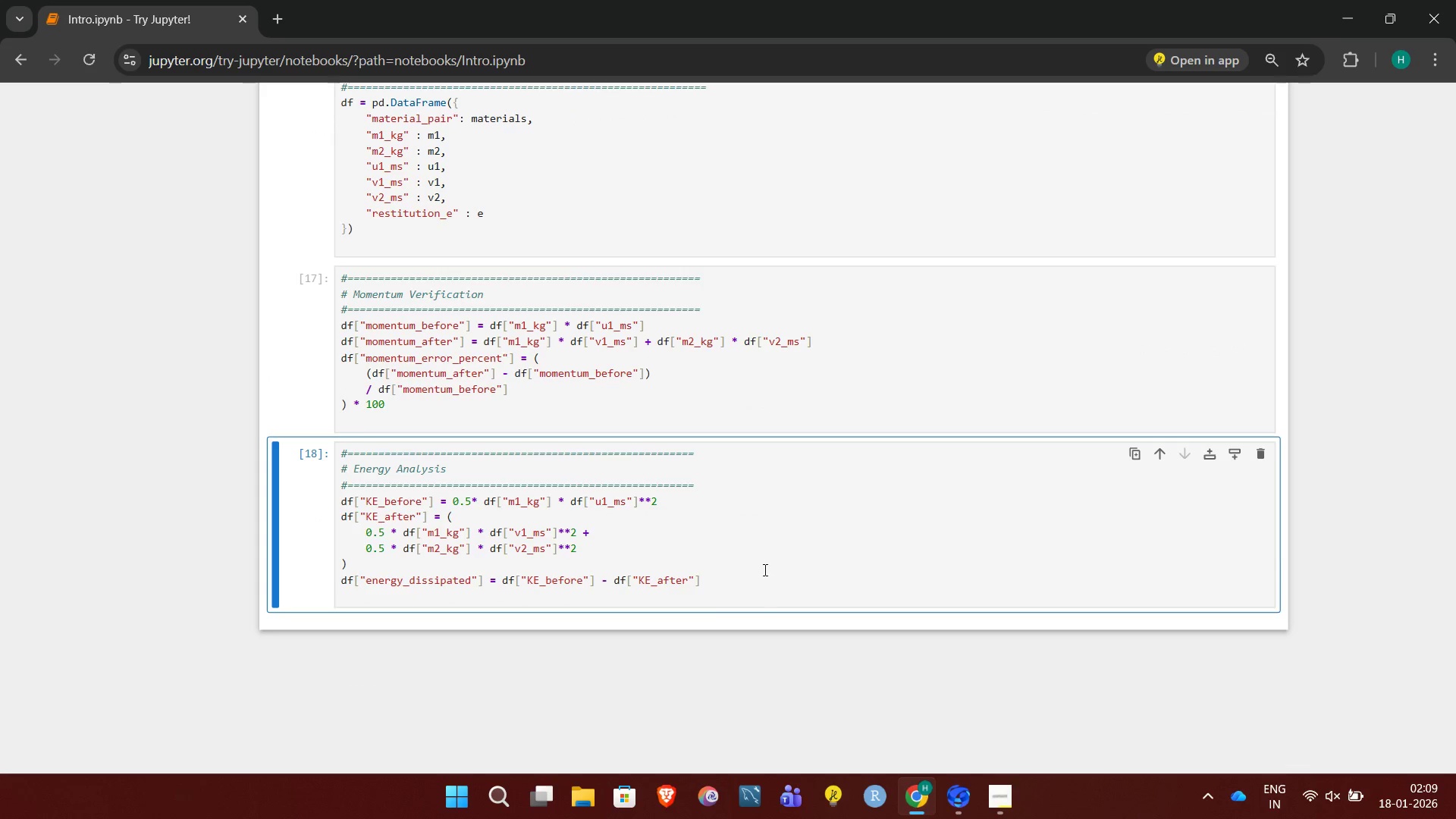 
left_click([767, 572])
 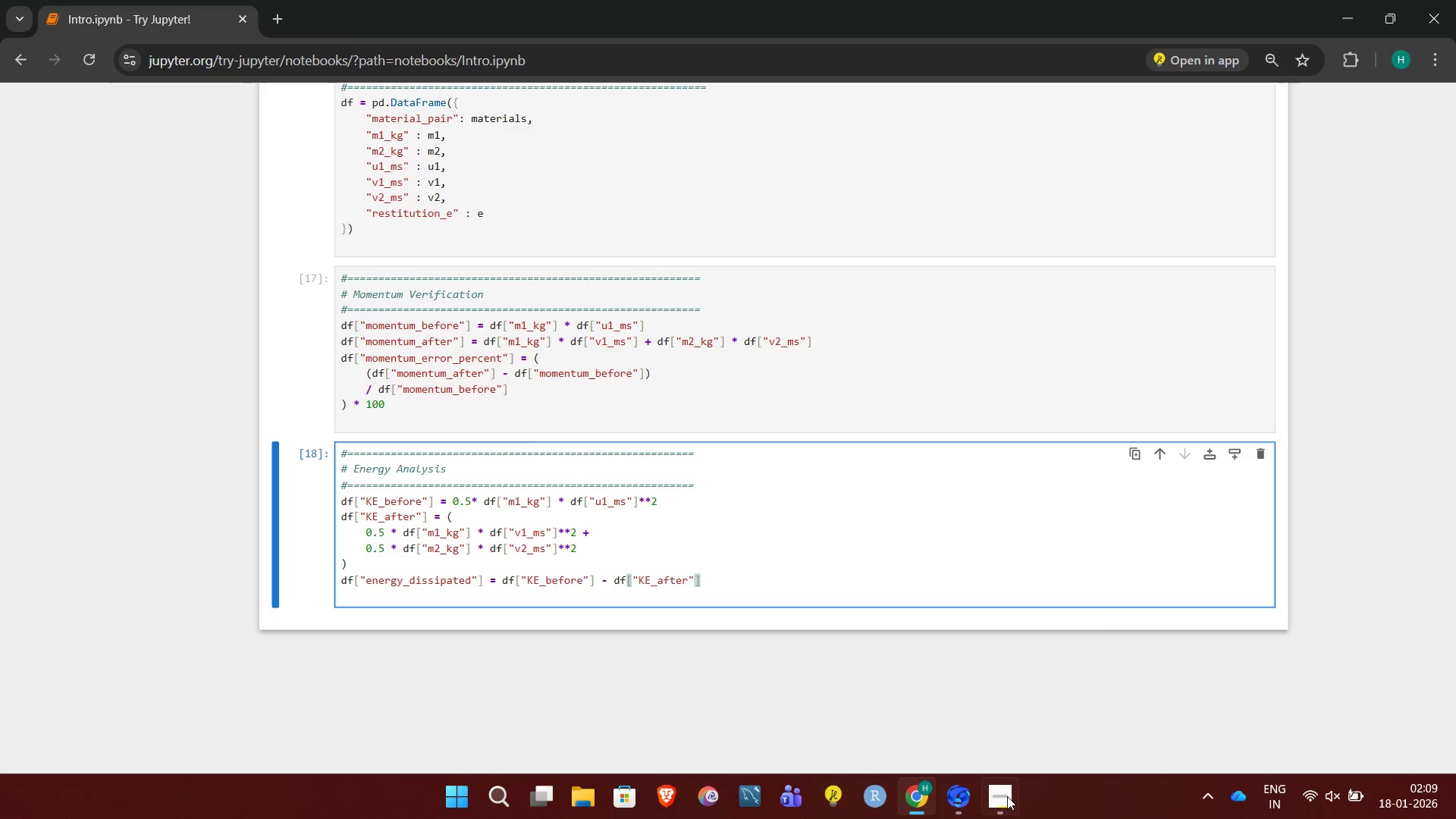 
left_click([1007, 808])